 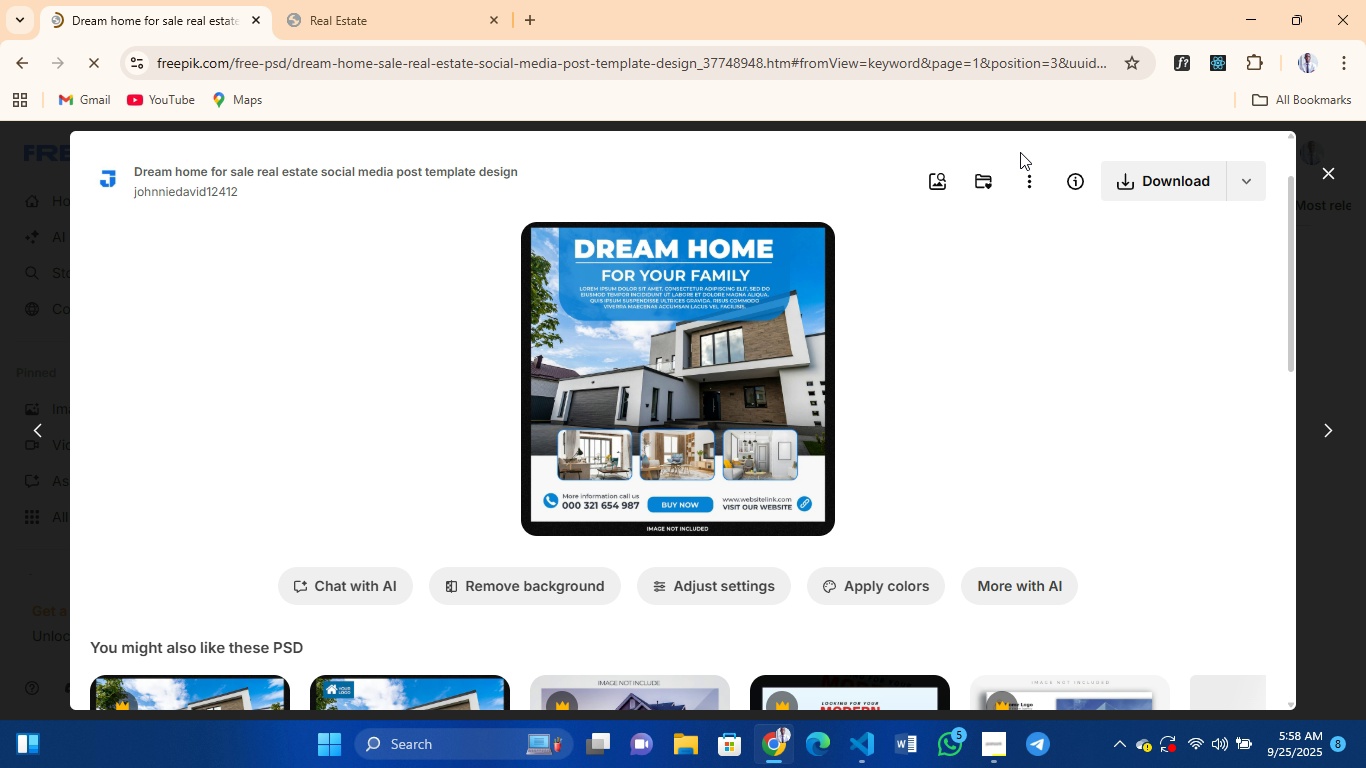 
scroll: coordinate [929, 298], scroll_direction: up, amount: 3.0
 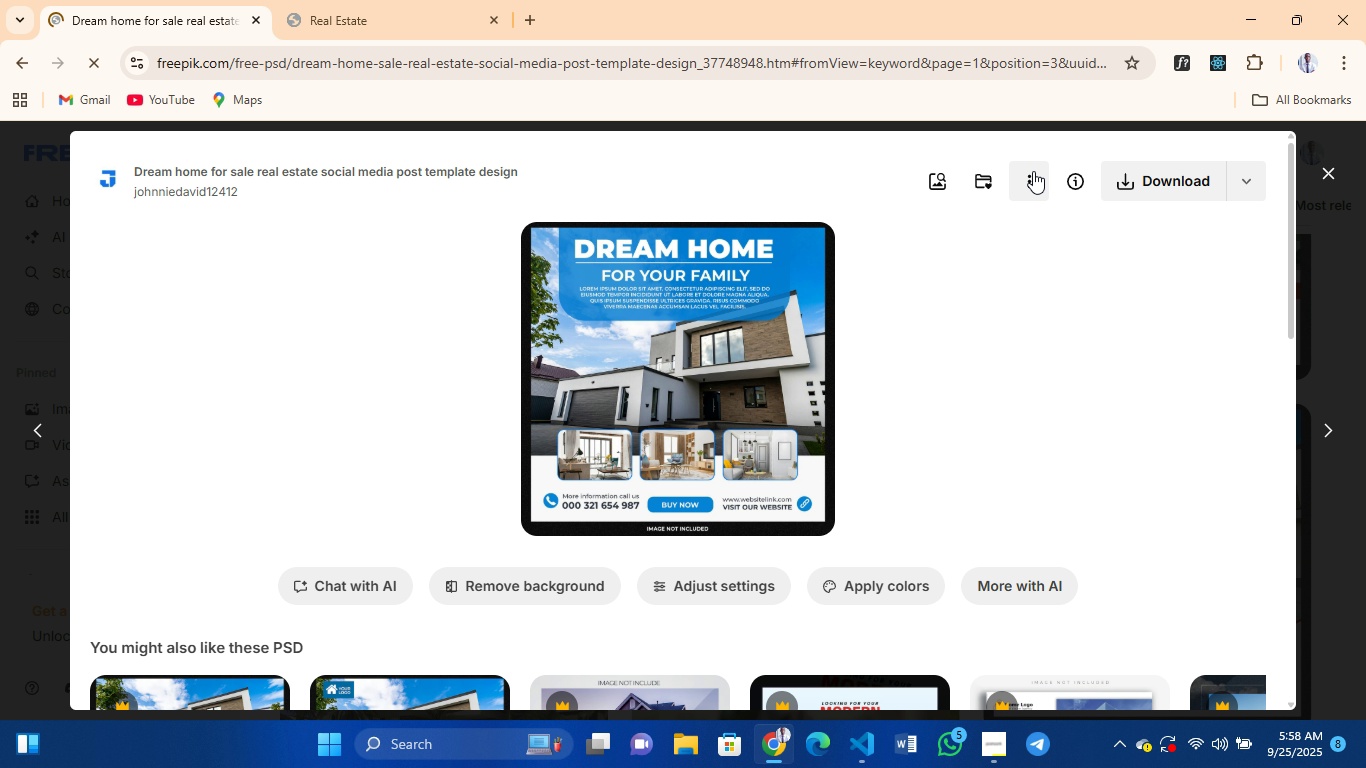 
left_click([1033, 171])
 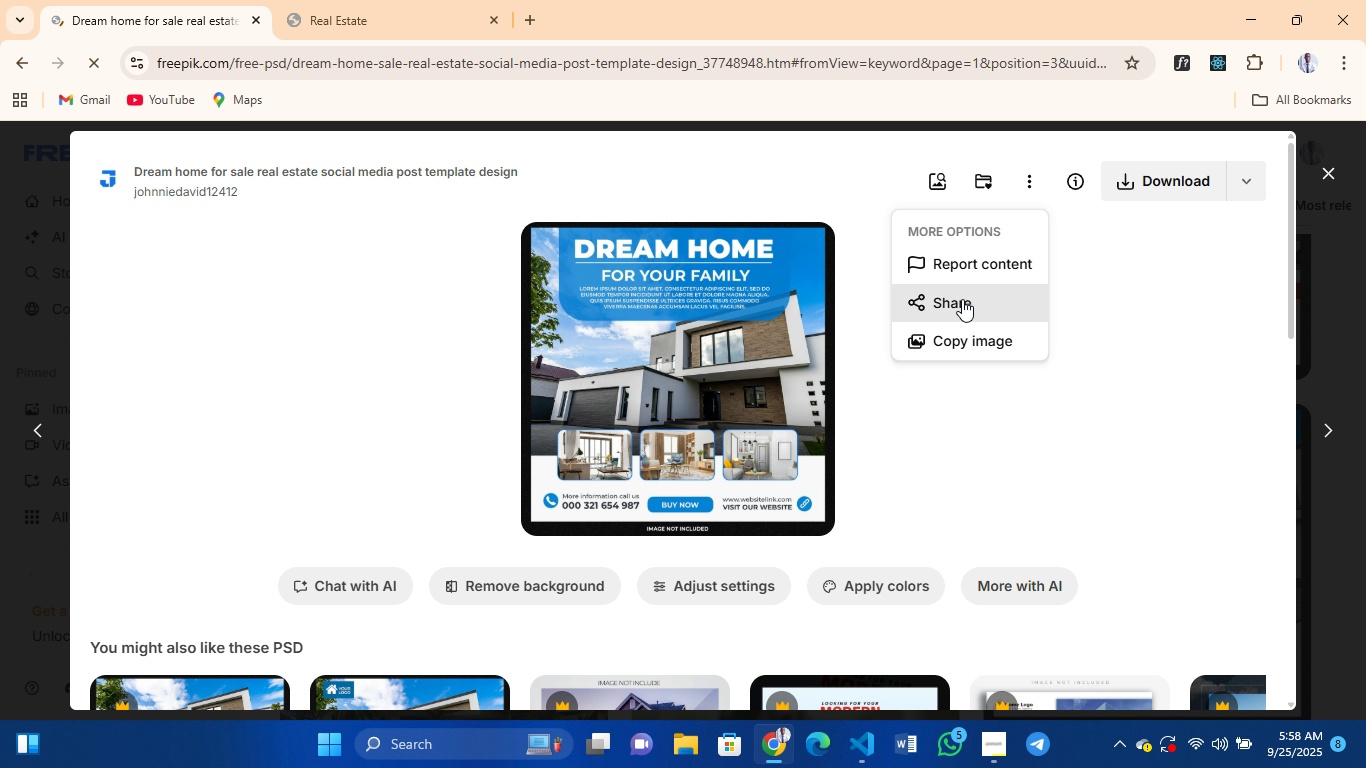 
left_click([962, 299])
 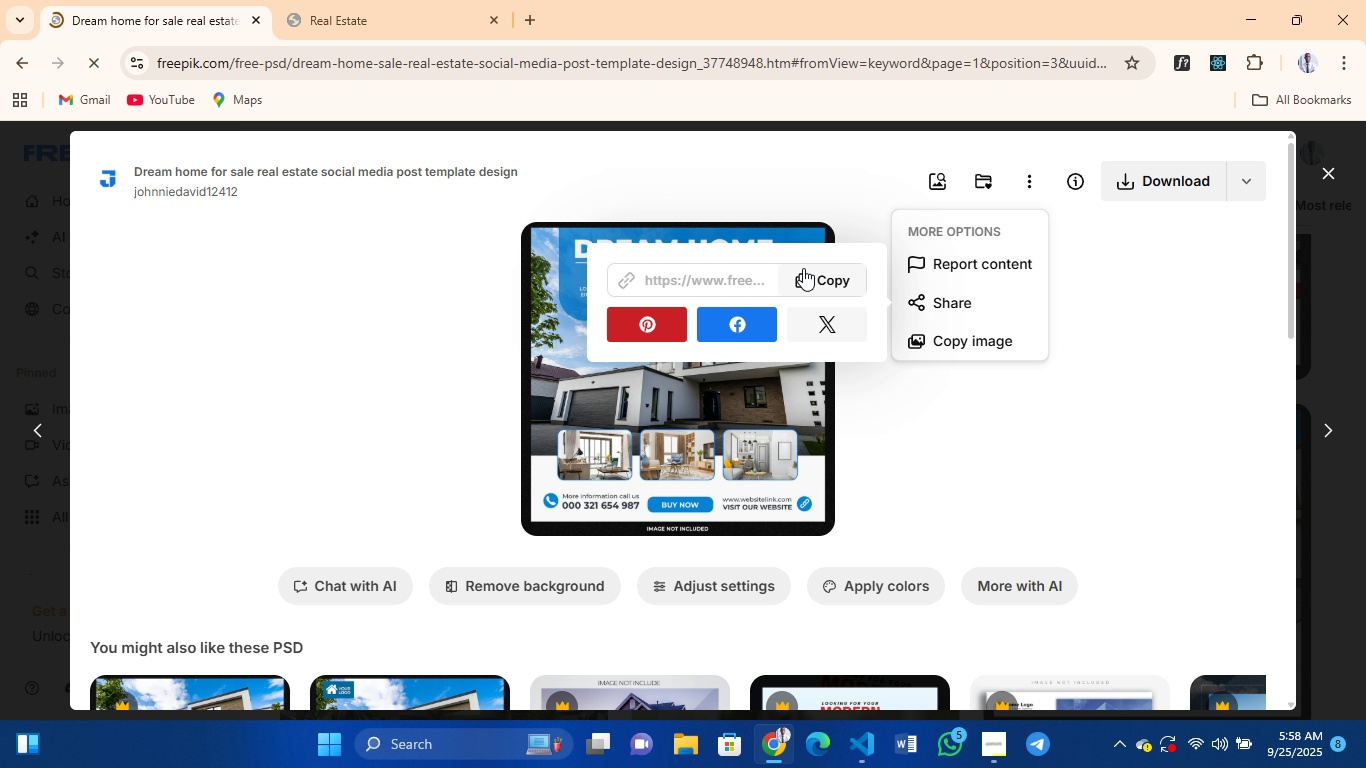 
left_click([803, 268])
 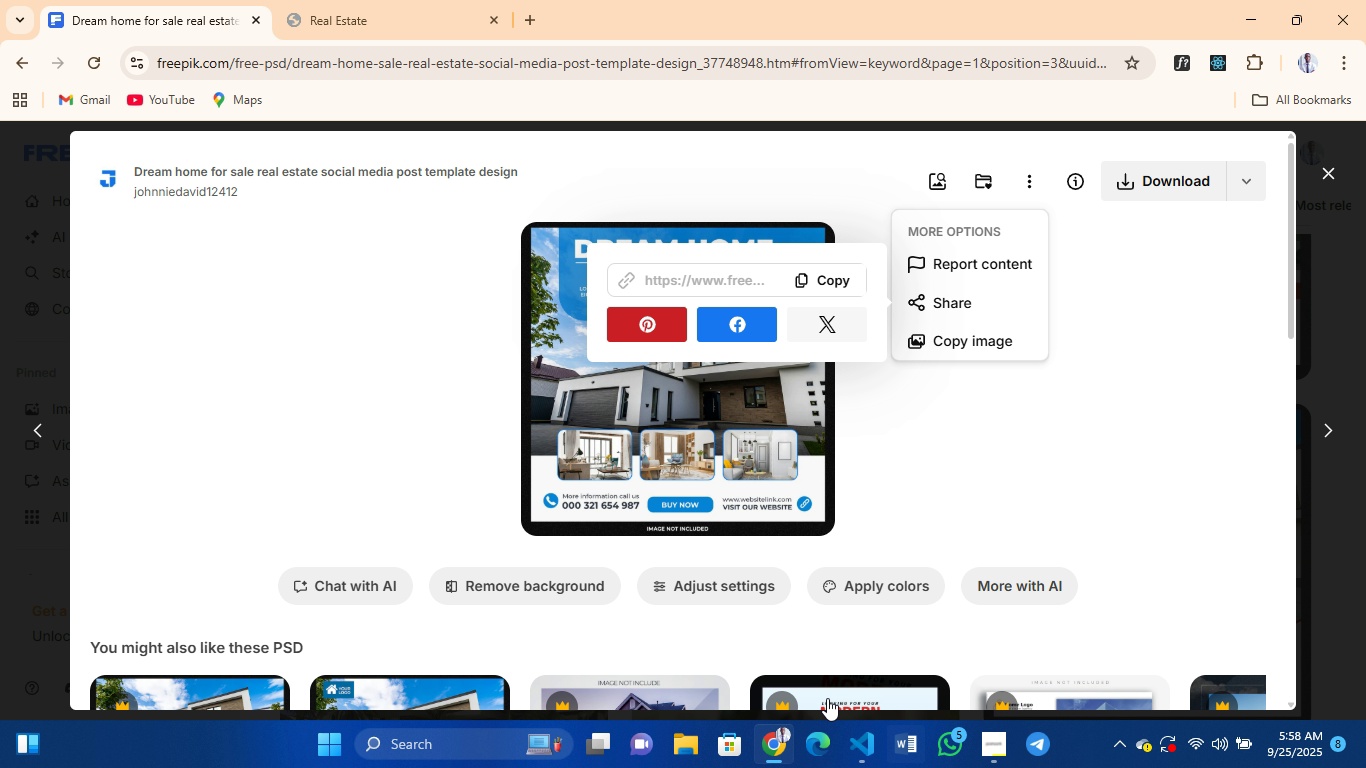 
wait(5.13)
 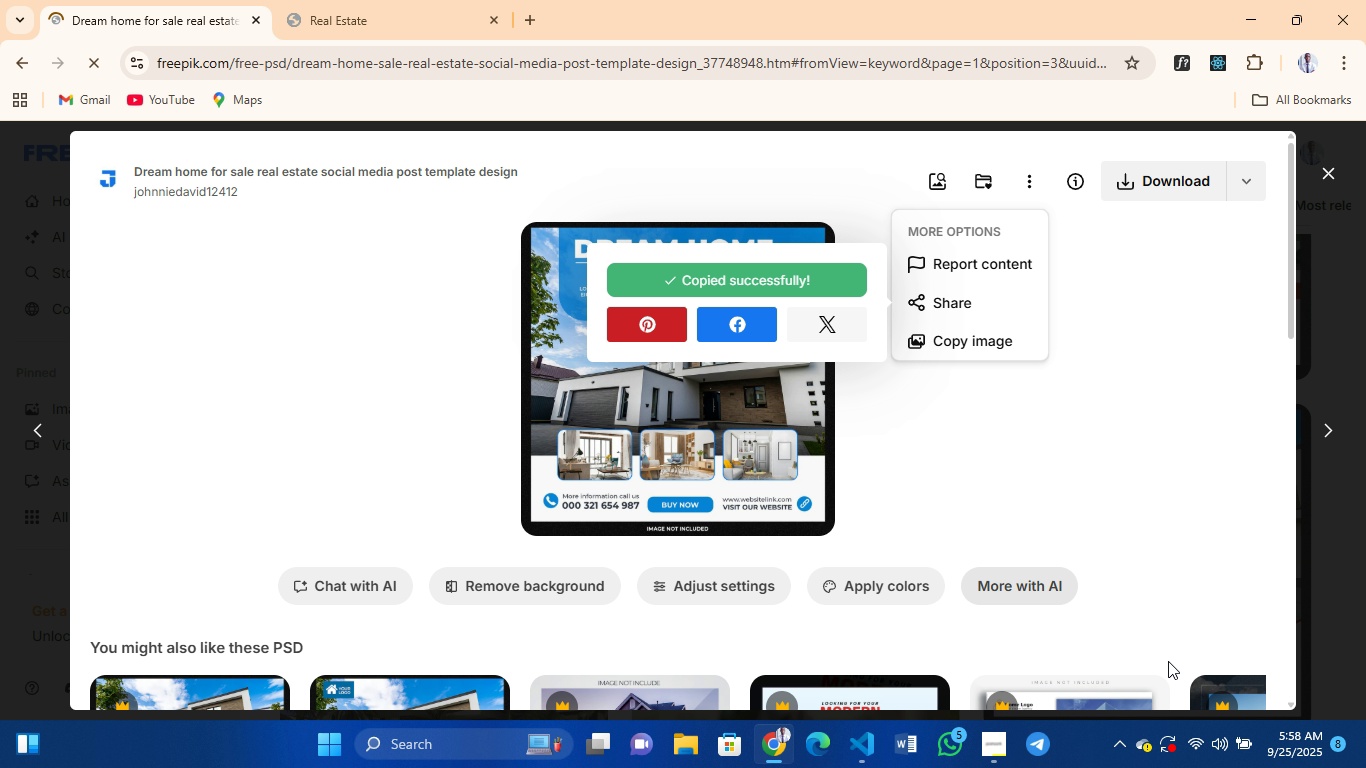 
left_click([854, 735])
 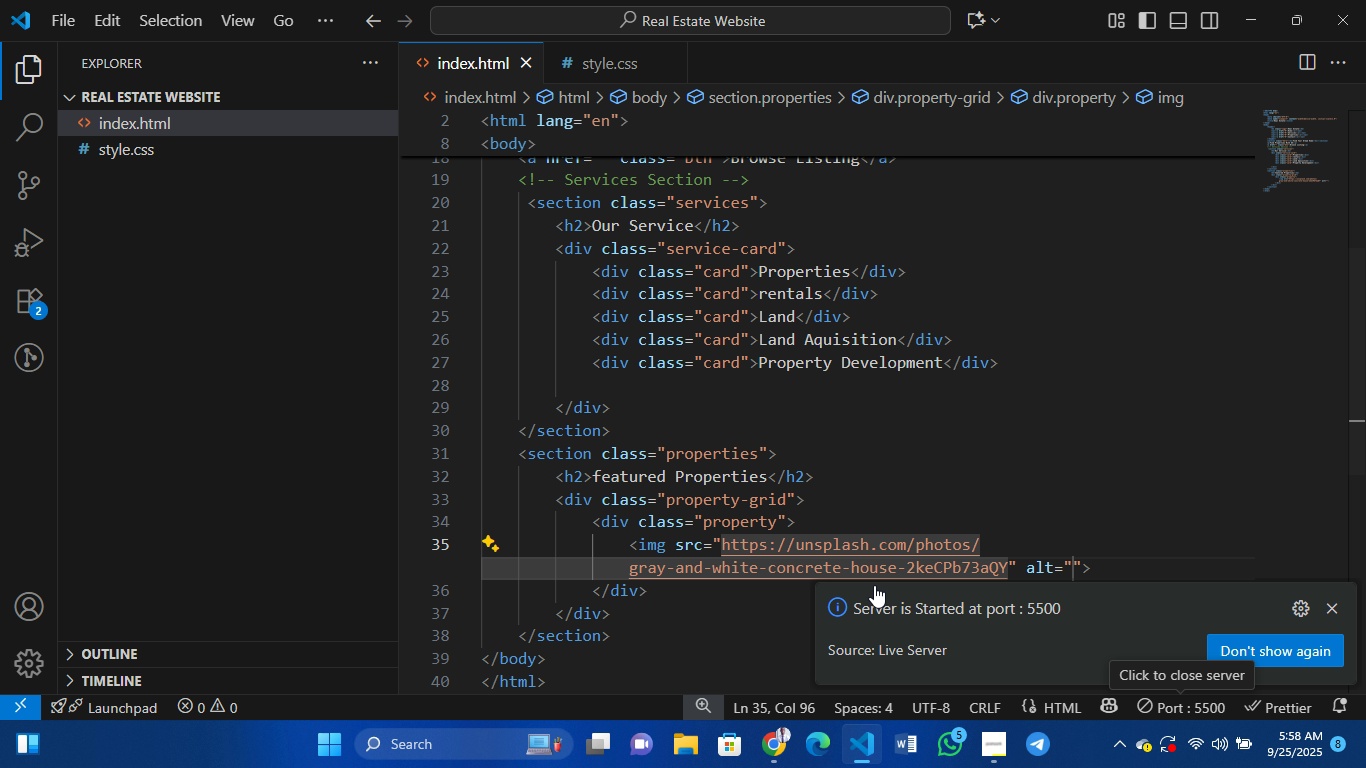 
key(Control+Z)
 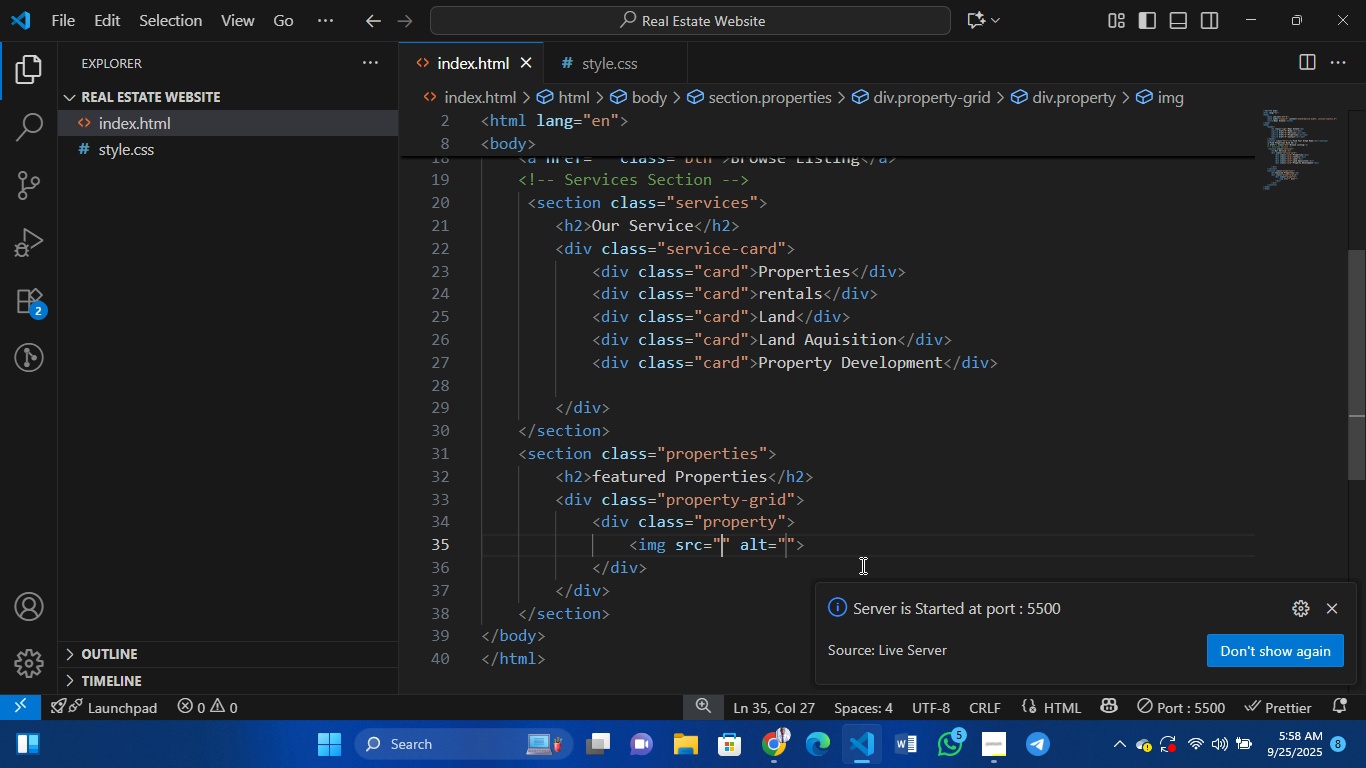 
key(Control+V)
 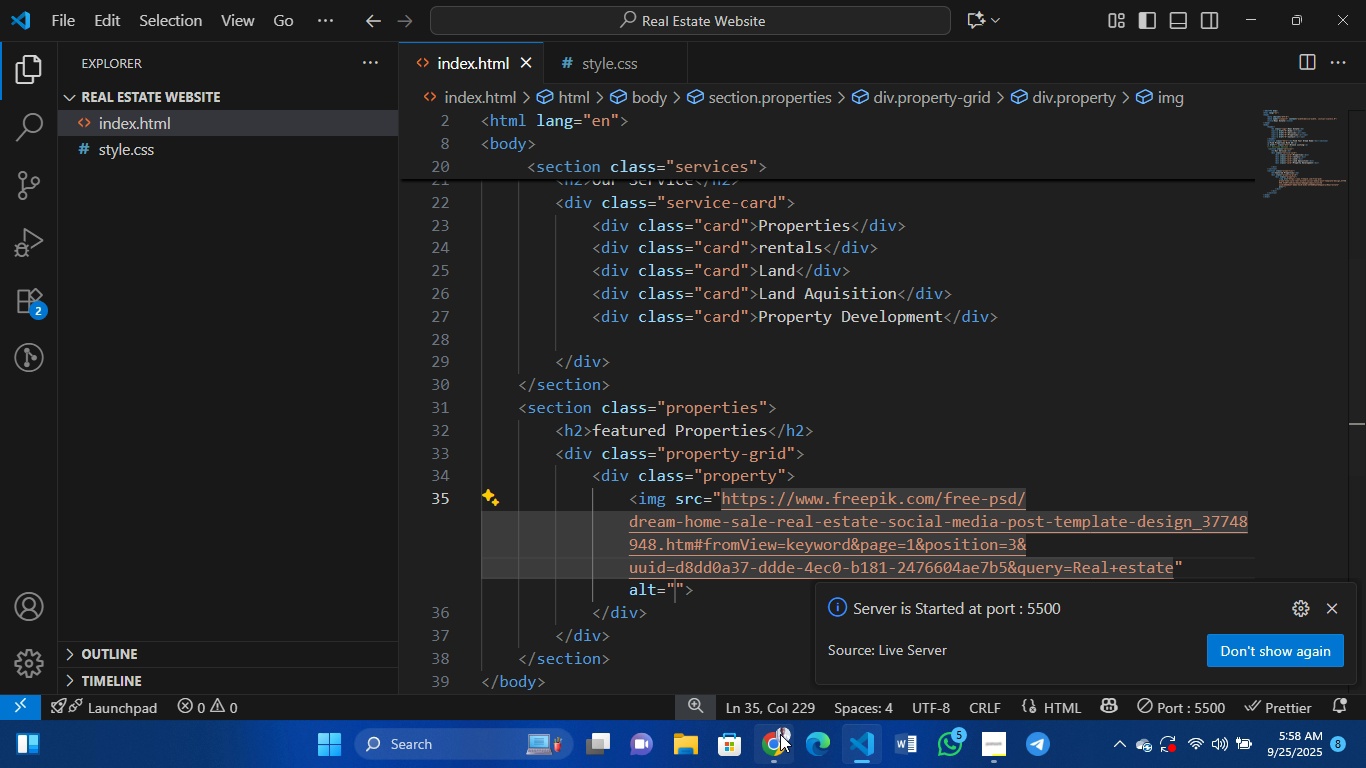 
left_click([780, 734])
 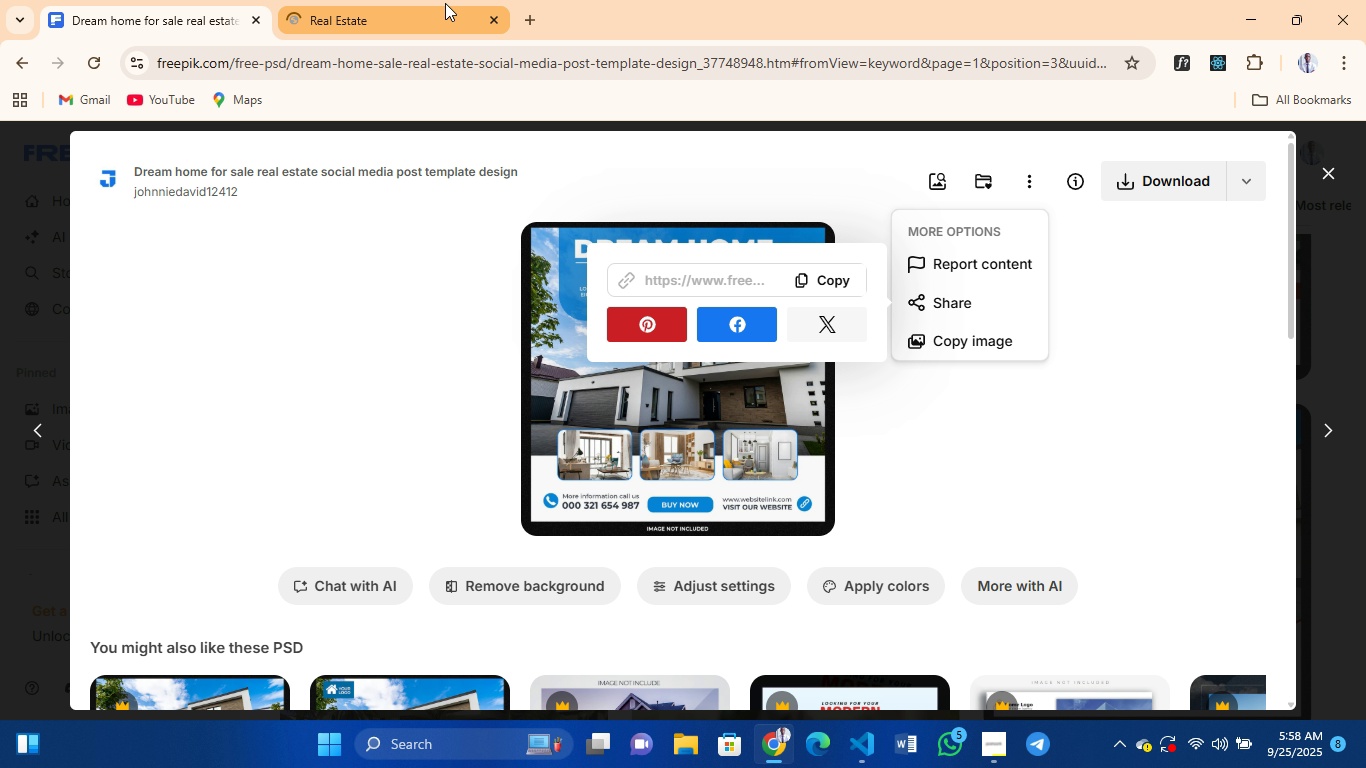 
left_click([445, 3])
 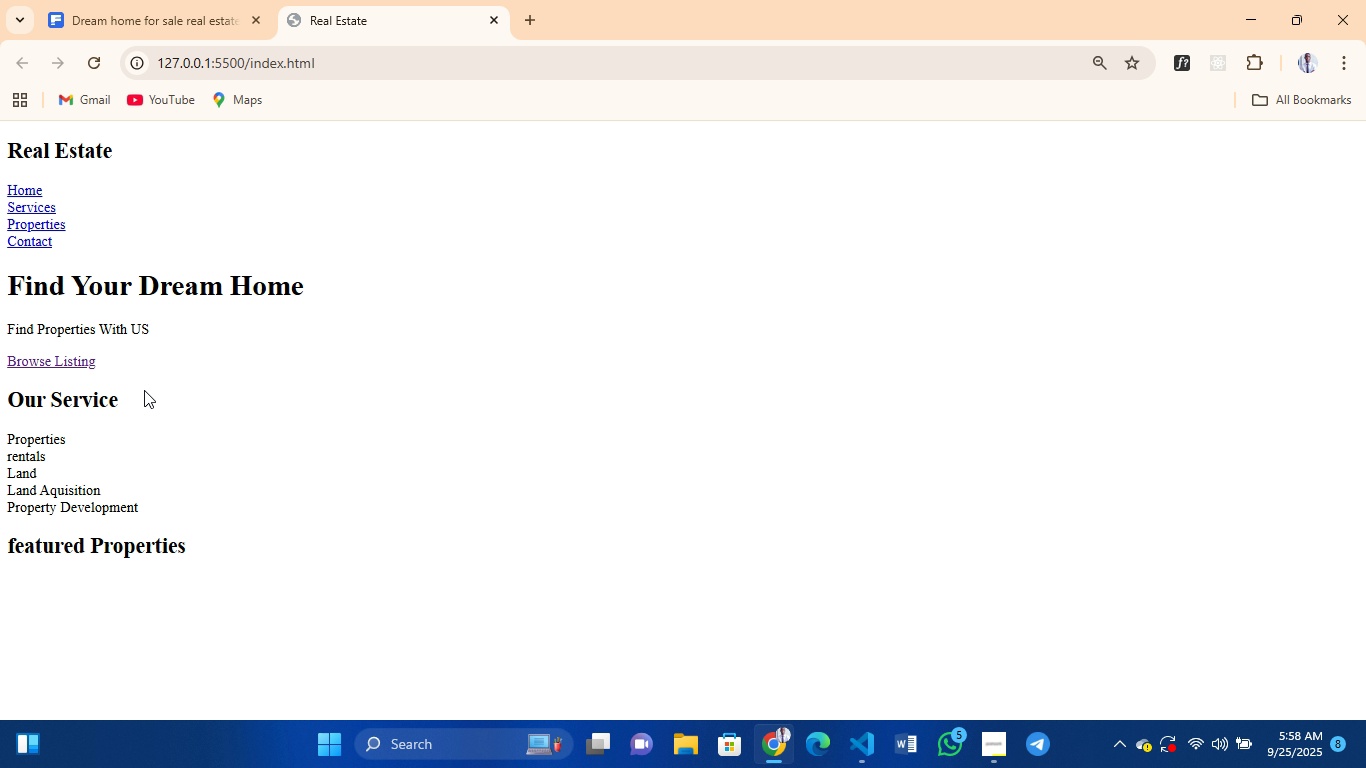 
scroll: coordinate [114, 428], scroll_direction: down, amount: 3.0
 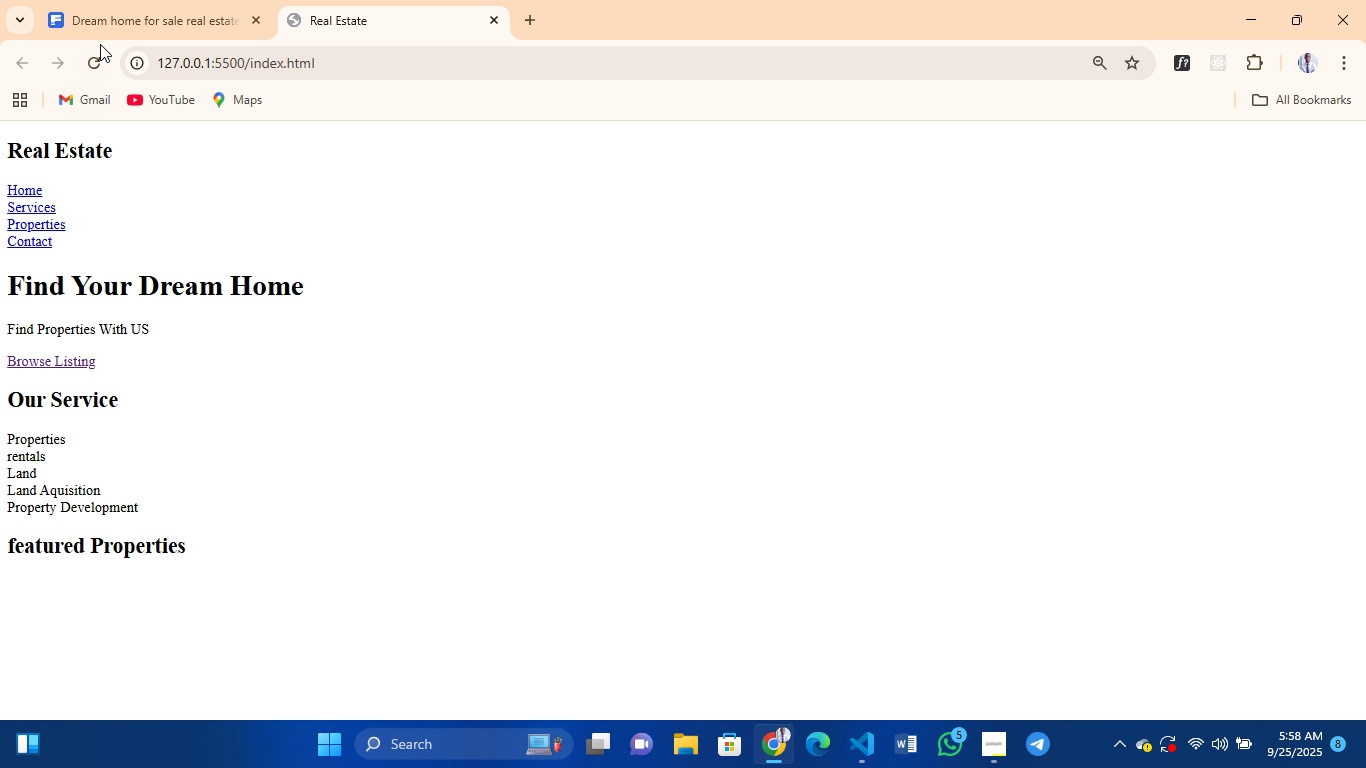 
left_click([100, 44])
 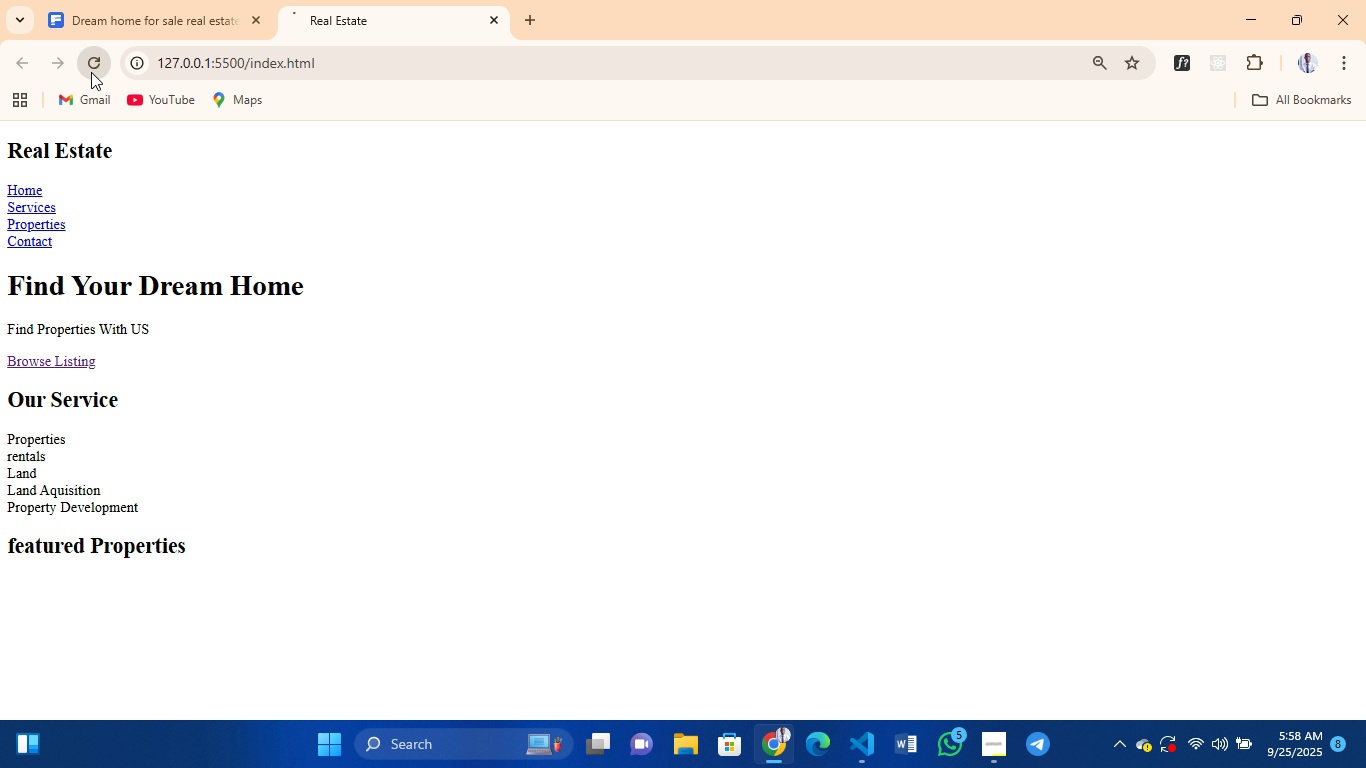 
left_click([91, 72])
 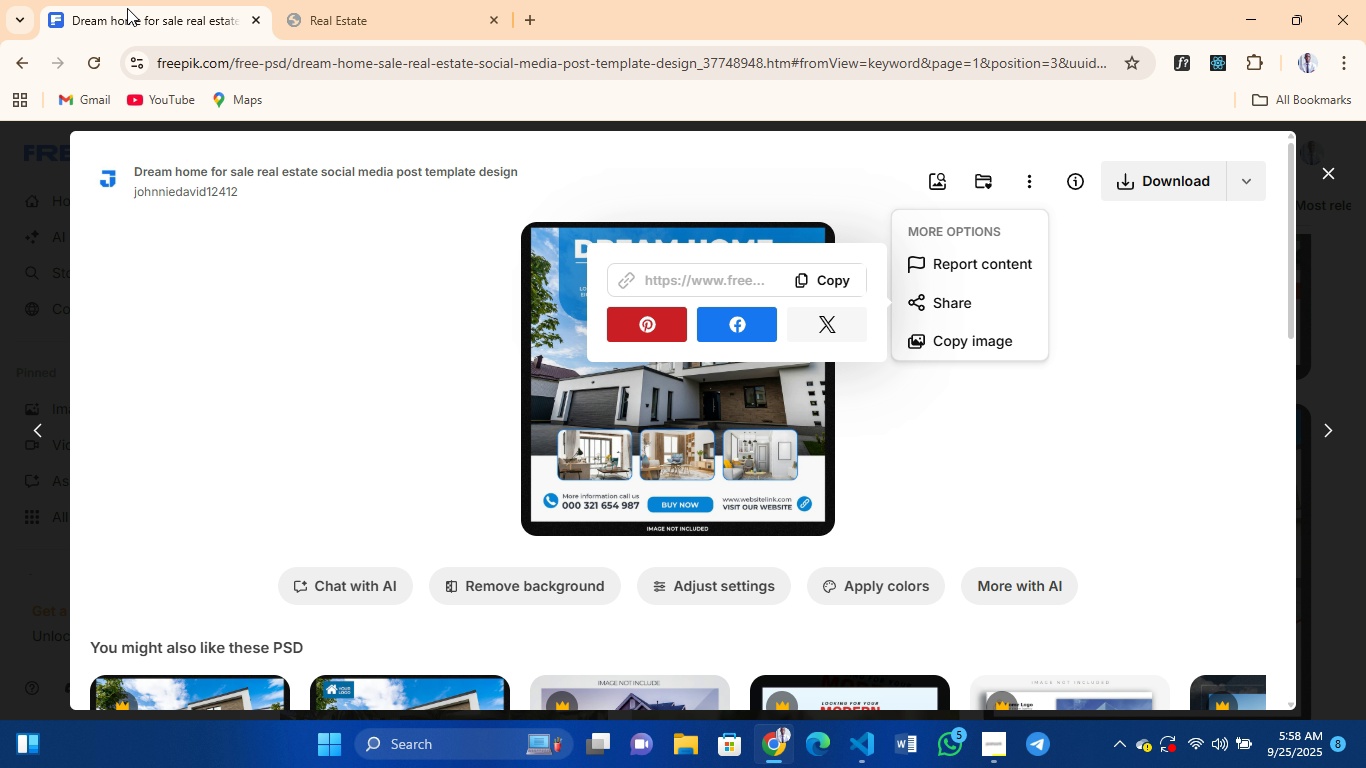 
left_click([128, 4])
 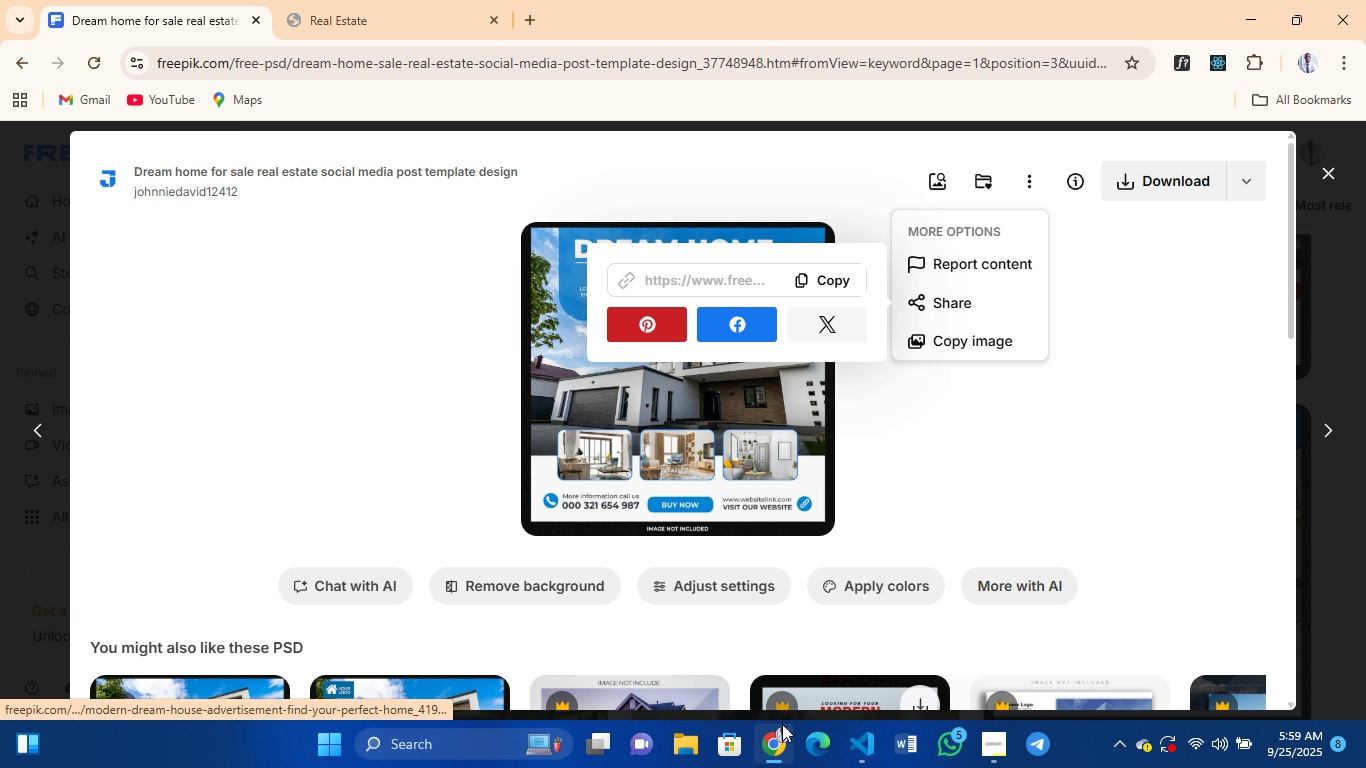 
left_click([777, 741])
 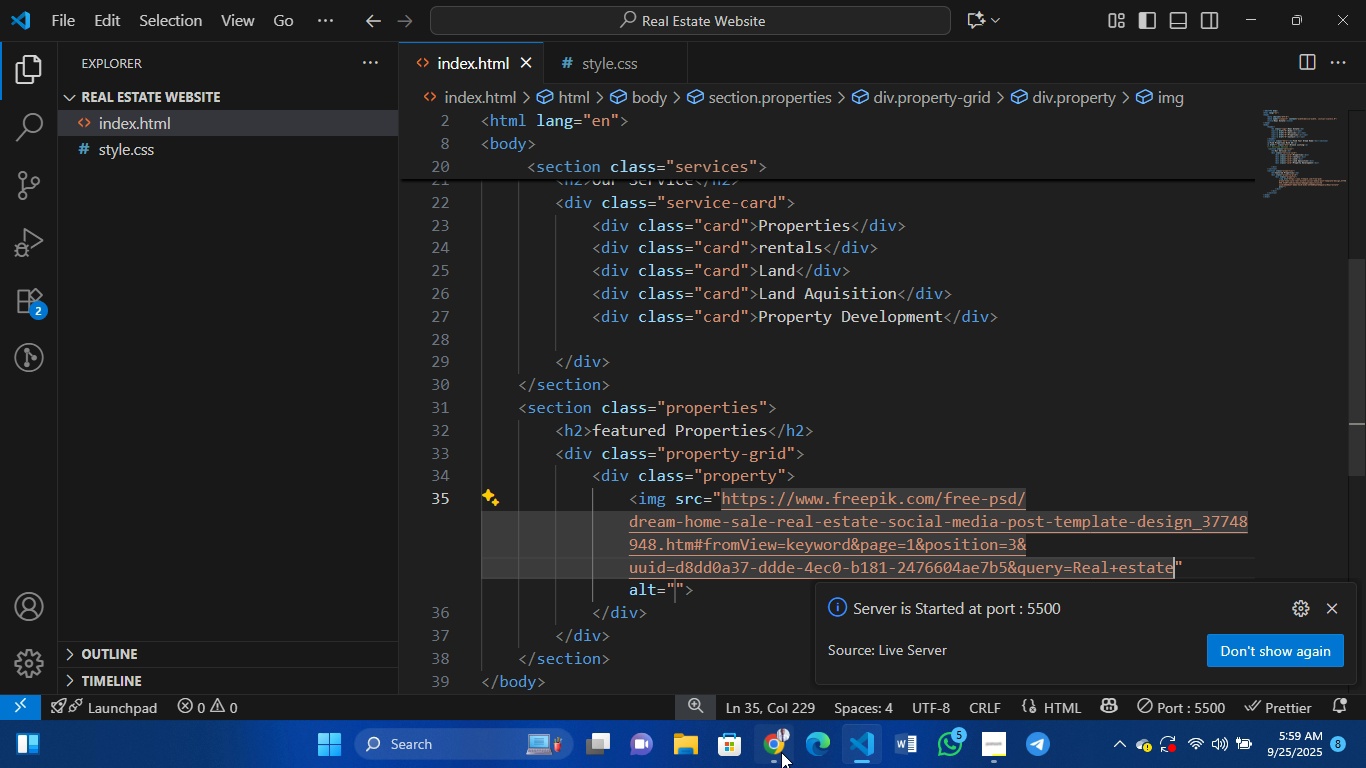 
left_click([781, 752])
 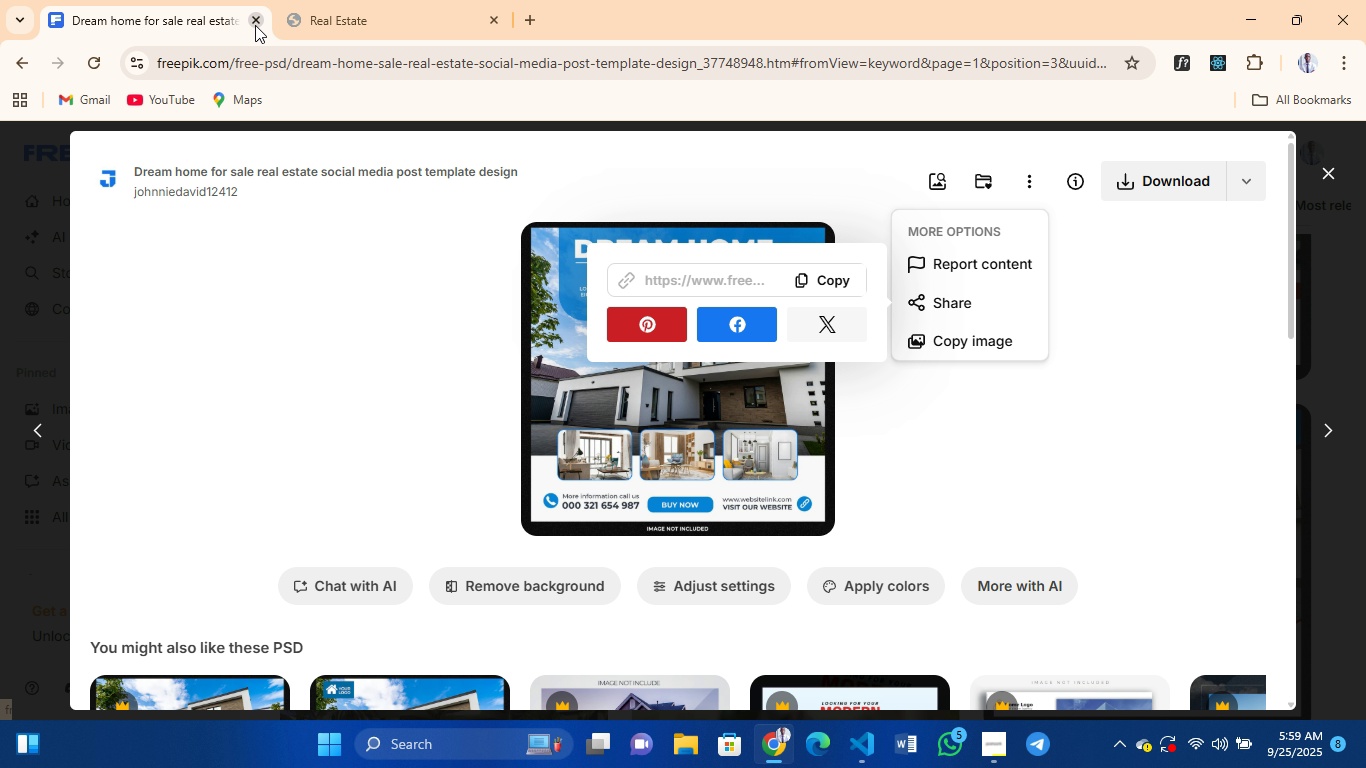 
left_click_drag(start_coordinate=[255, 25], to_coordinate=[232, 170])
 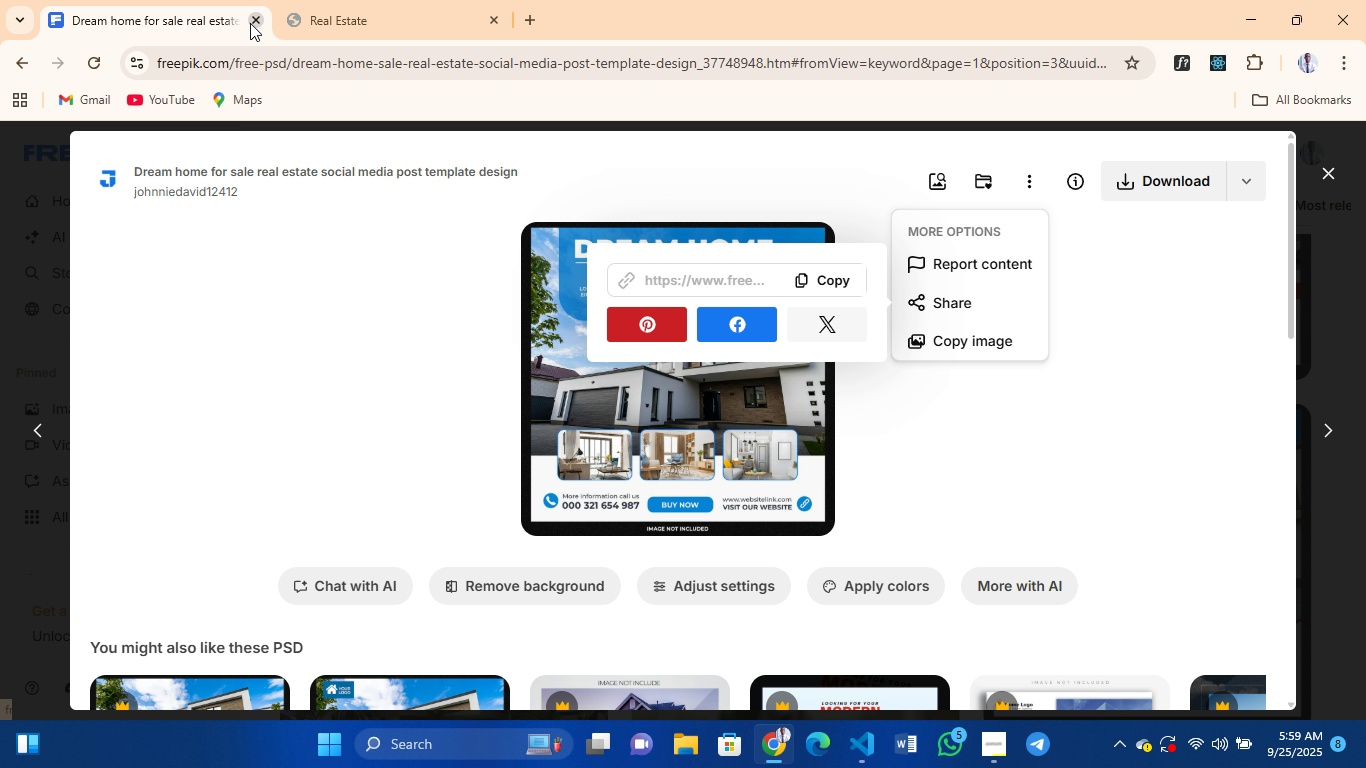 
left_click([250, 23])
 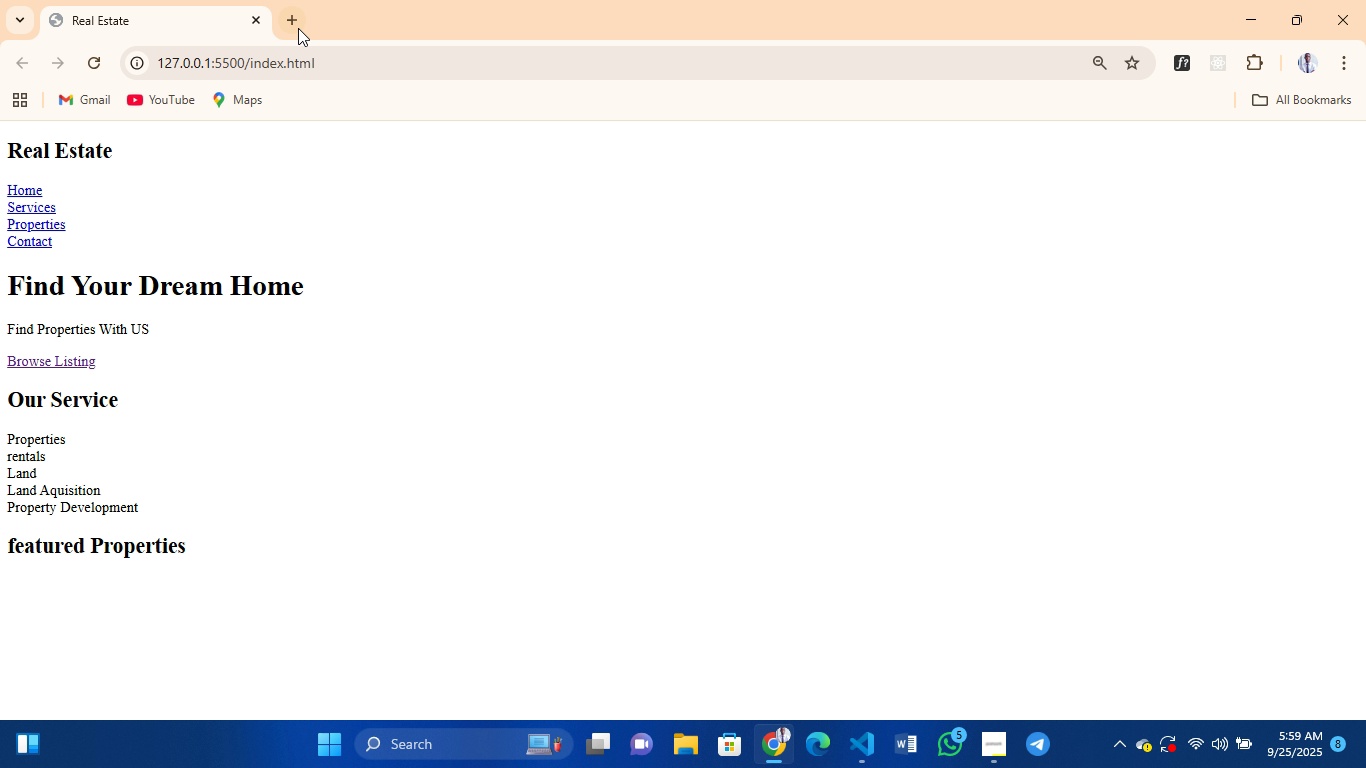 
left_click([295, 28])
 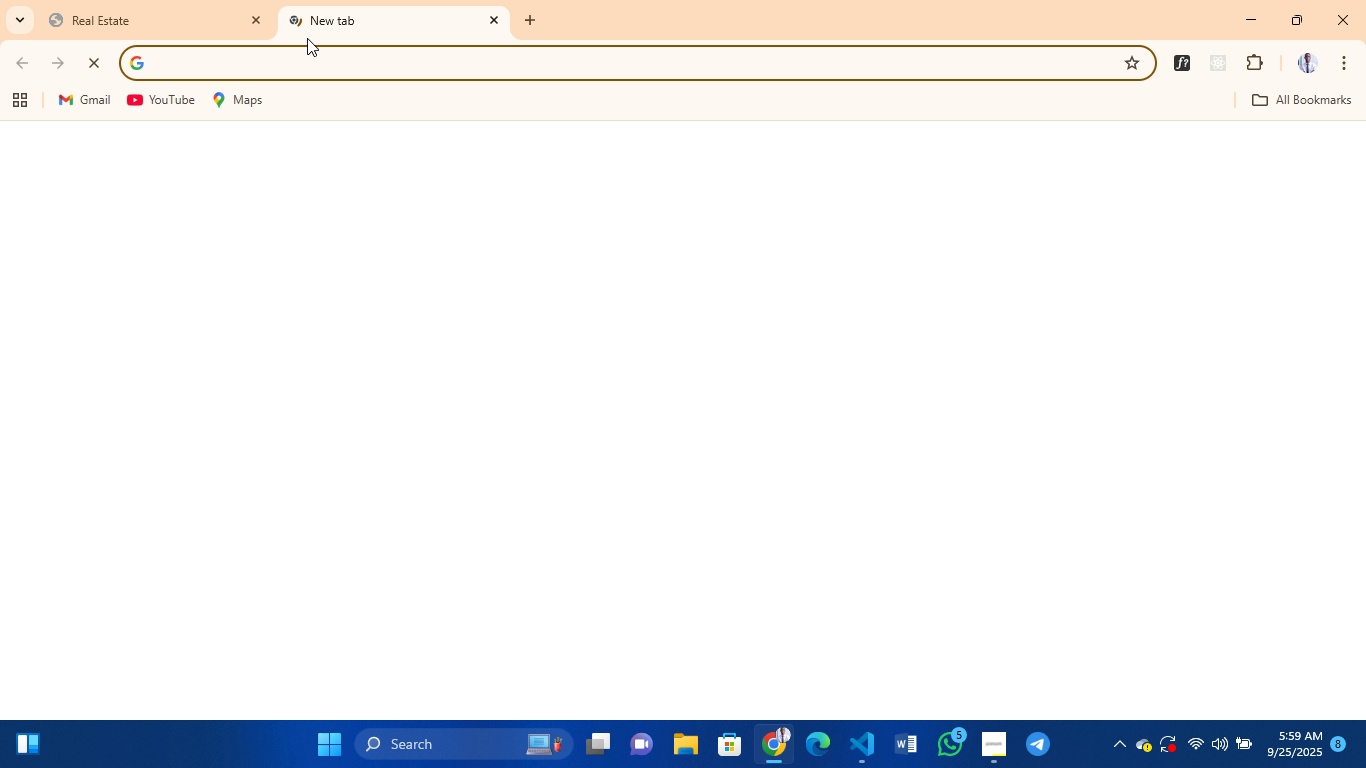 
hold_key(key=ShiftRight, duration=0.33)
 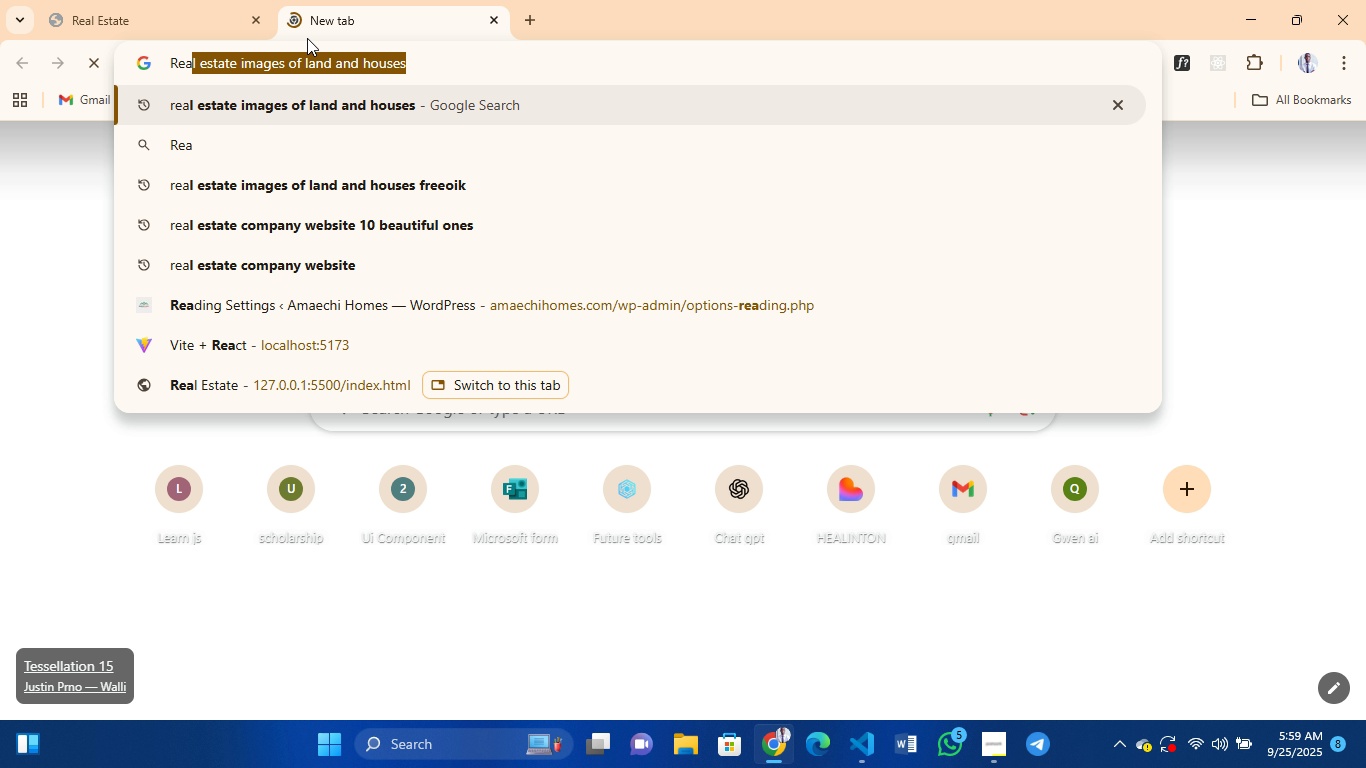 
hold_key(key=R, duration=8.93)
 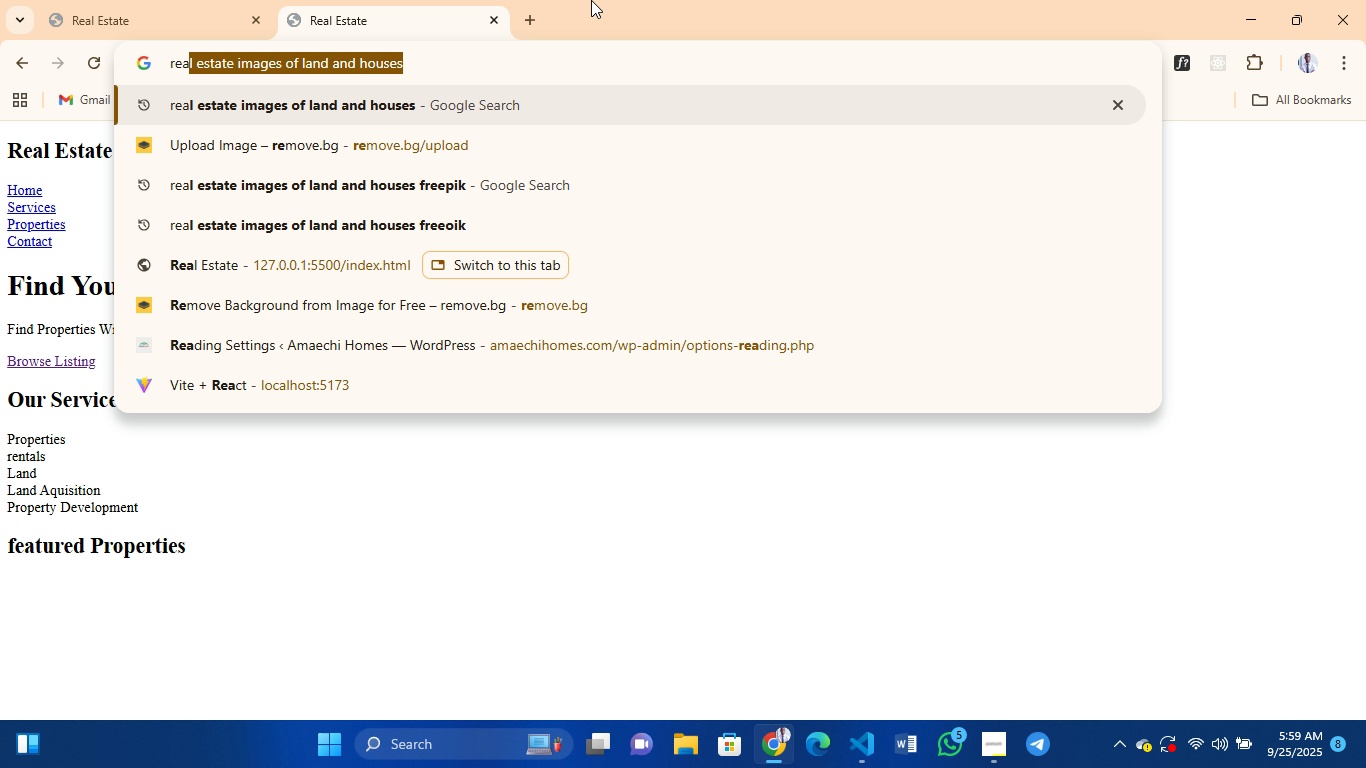 
type(ea[PageDown])
 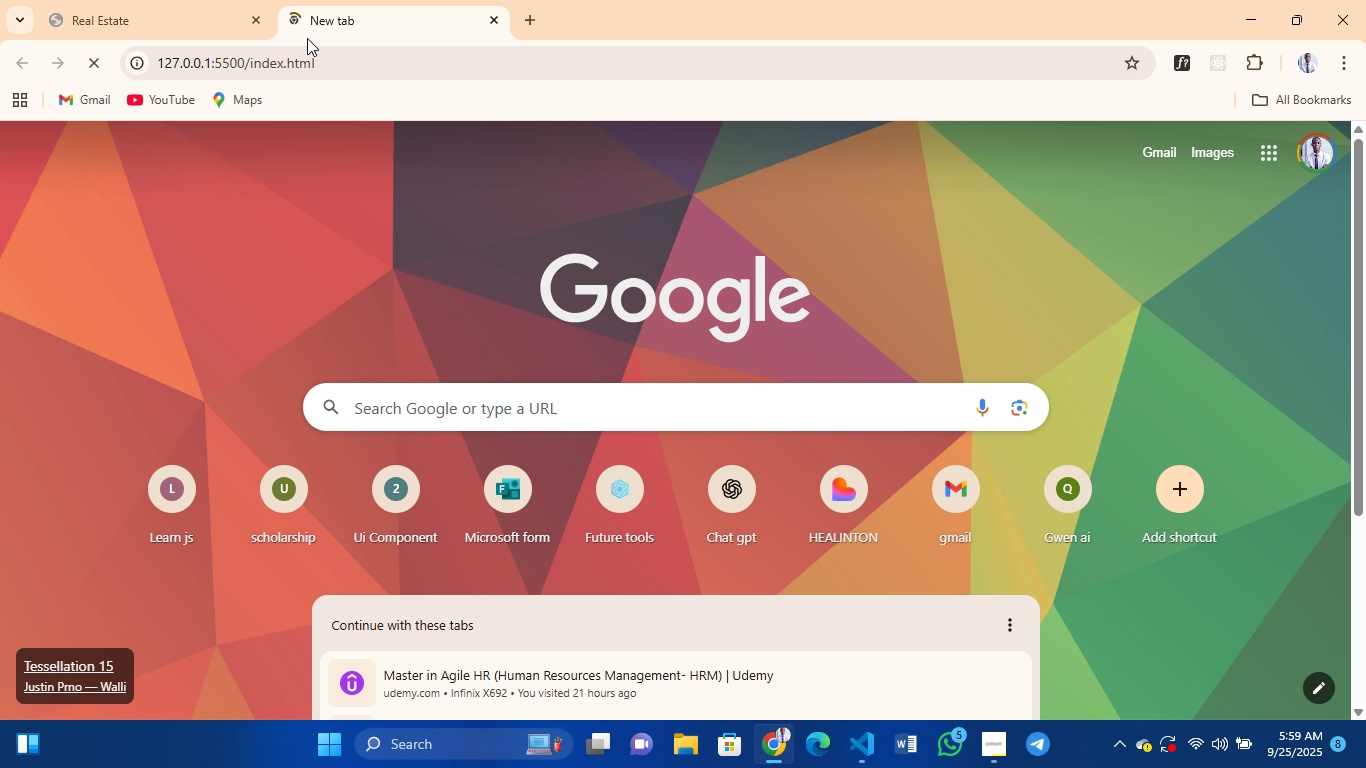 
key(ArrowRight)
 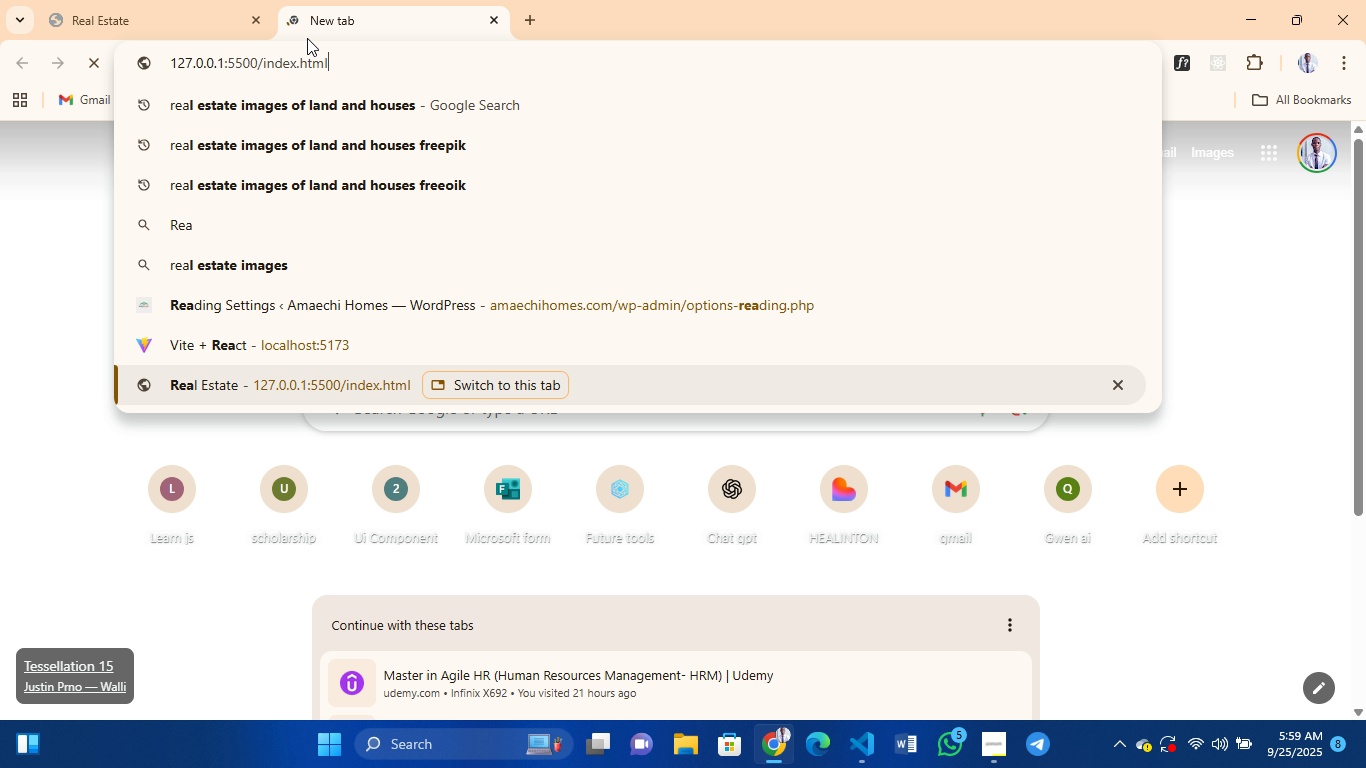 
key(Enter)
 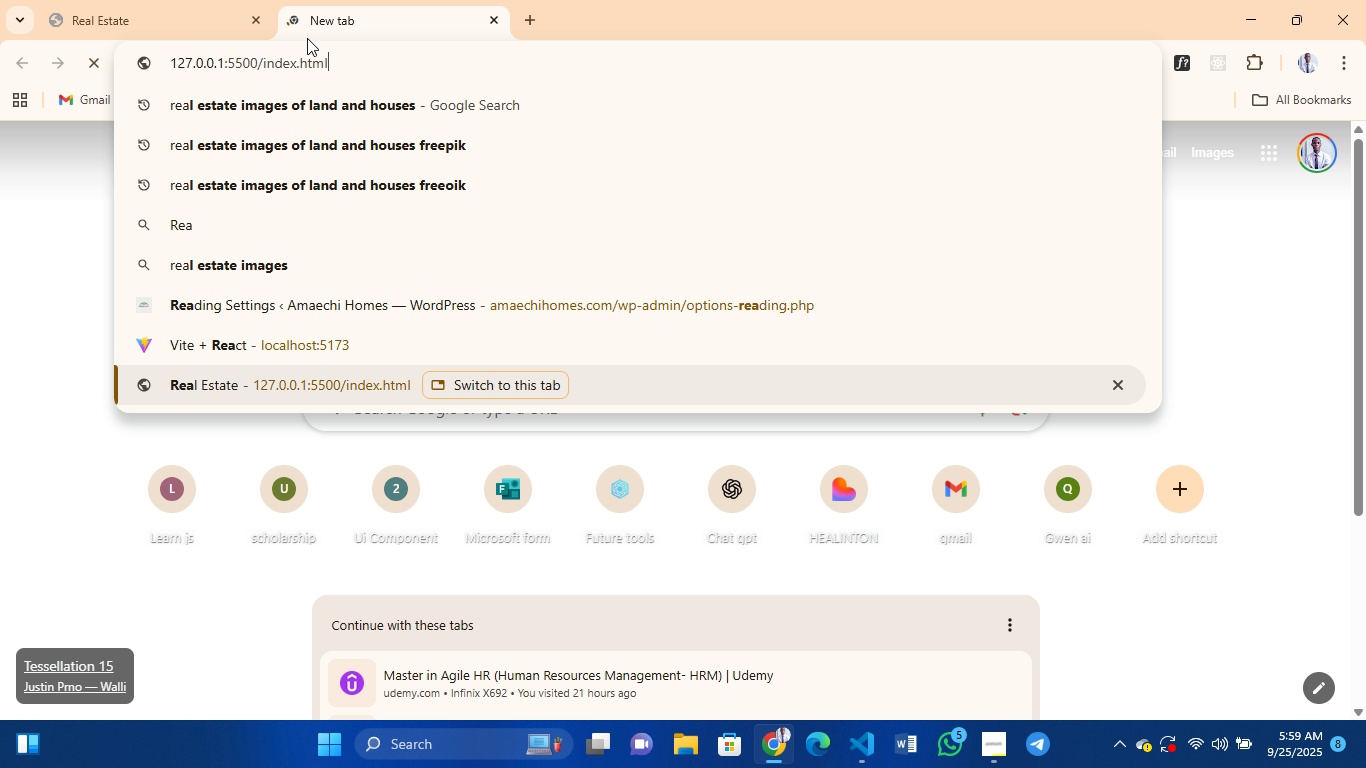 
key(Enter)
 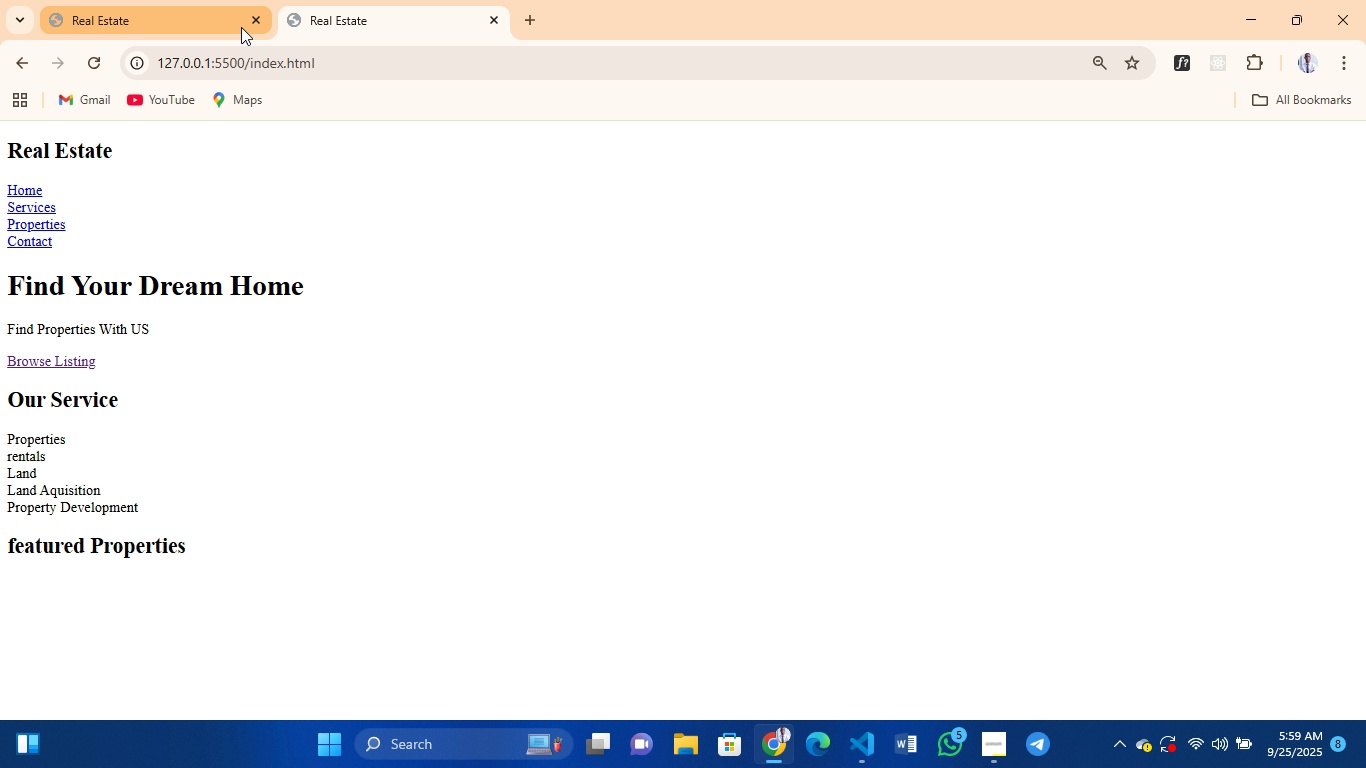 
left_click([279, 66])
 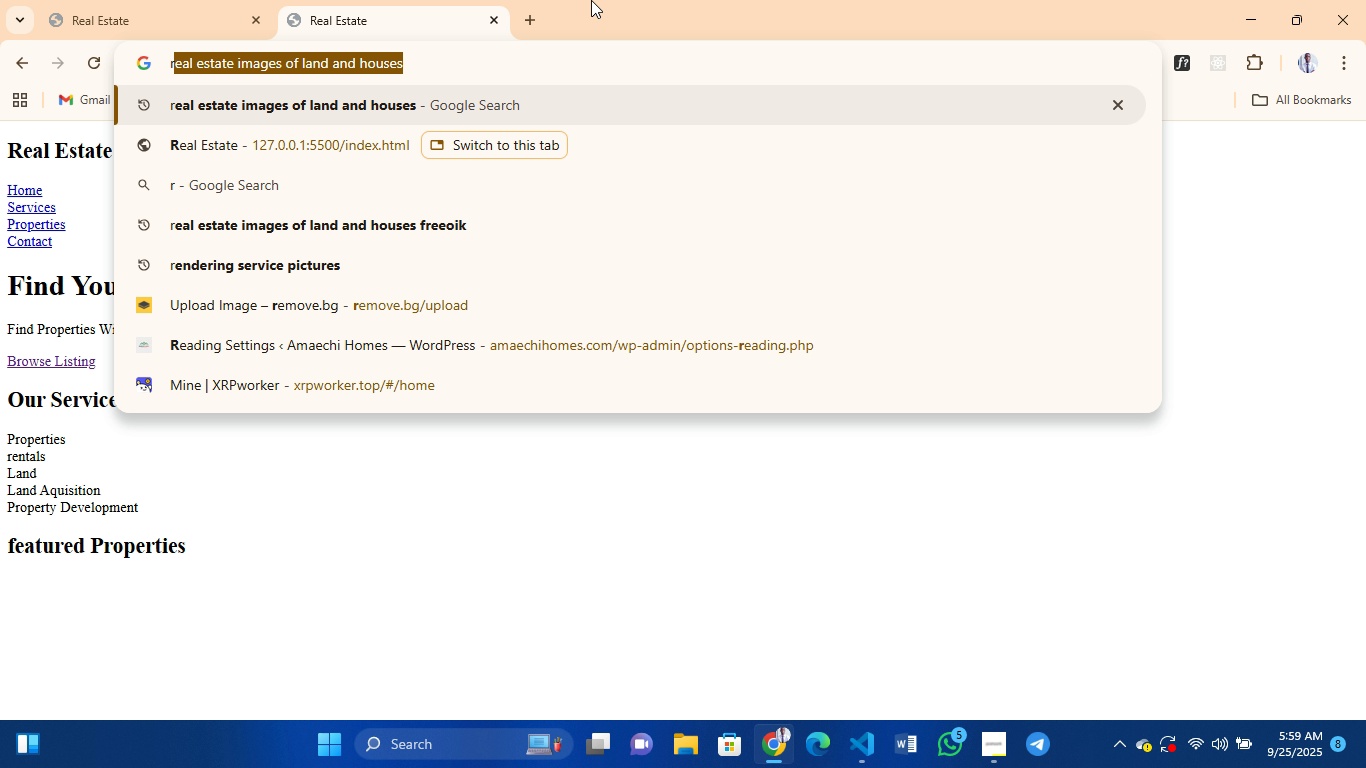 
type(eal)
 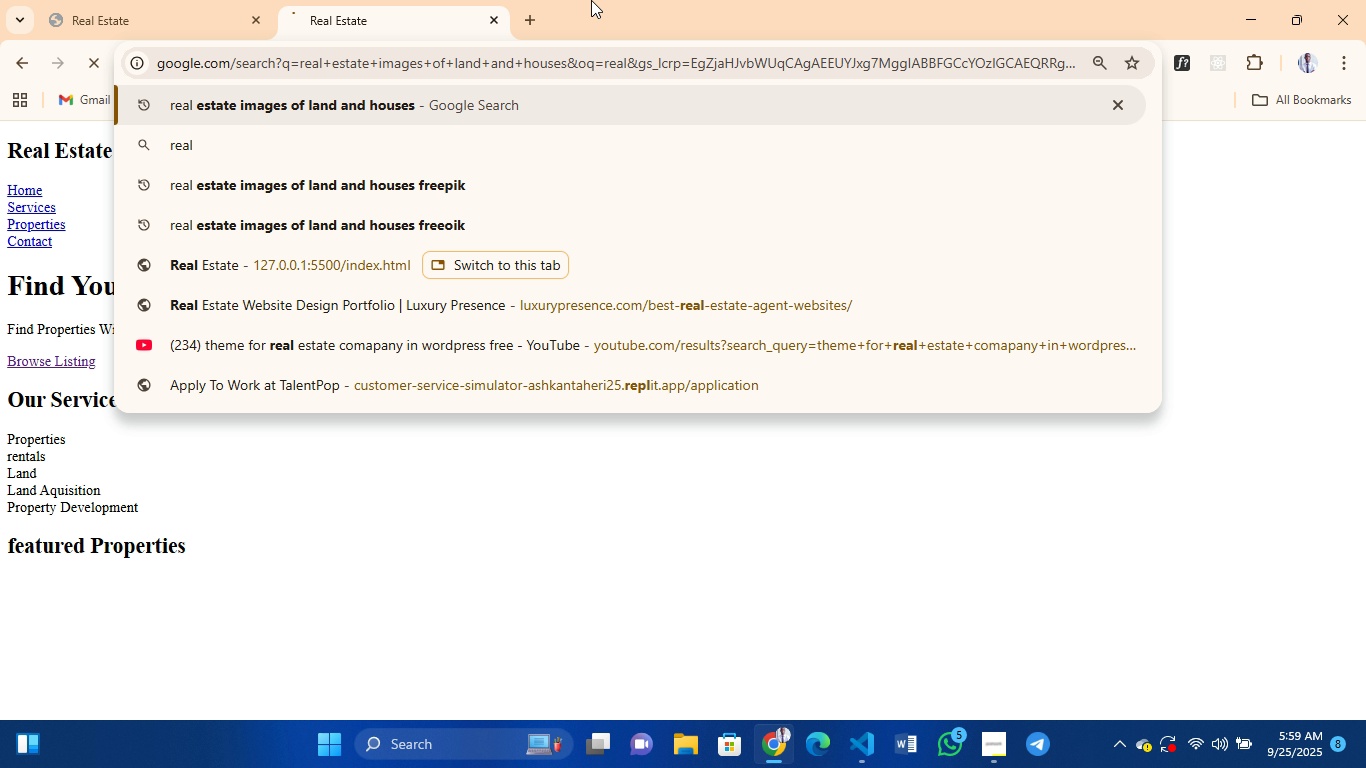 
key(Enter)
 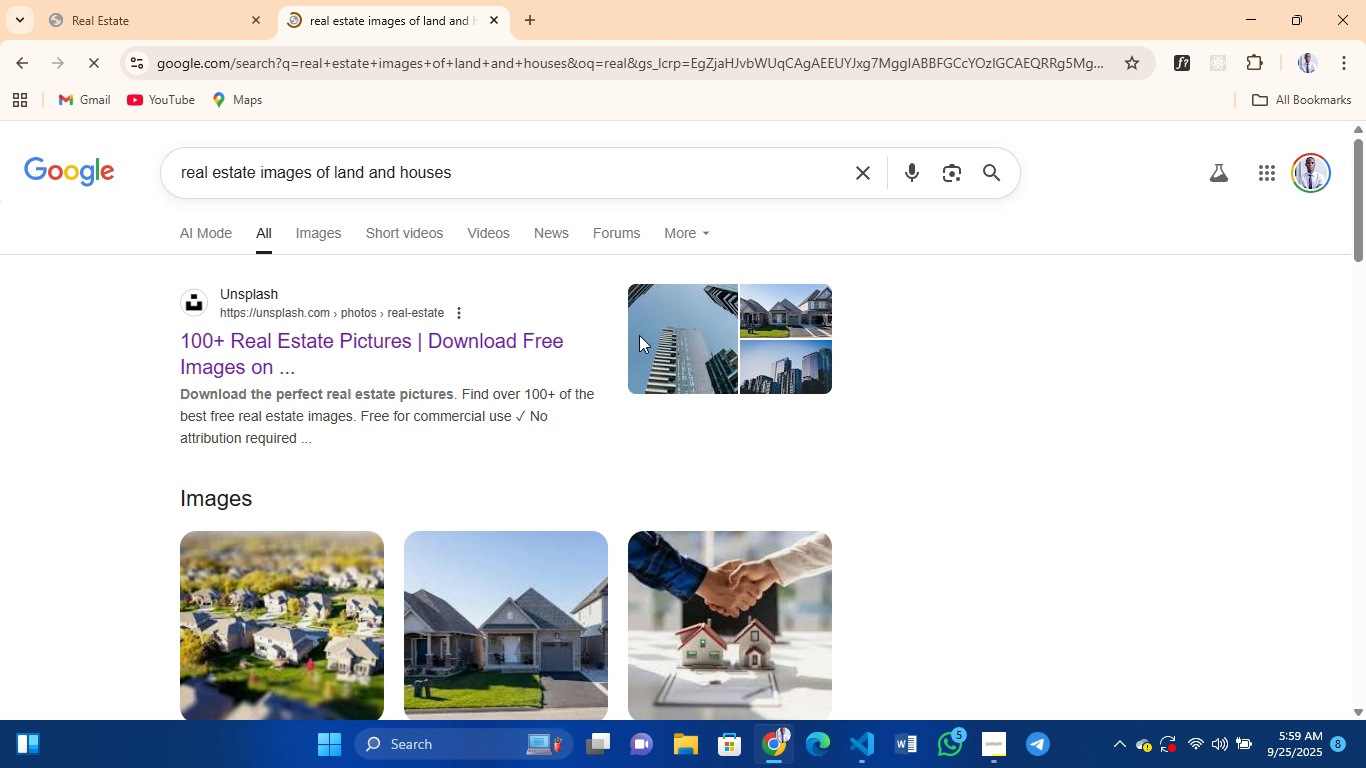 
scroll: coordinate [577, 378], scroll_direction: down, amount: 6.0
 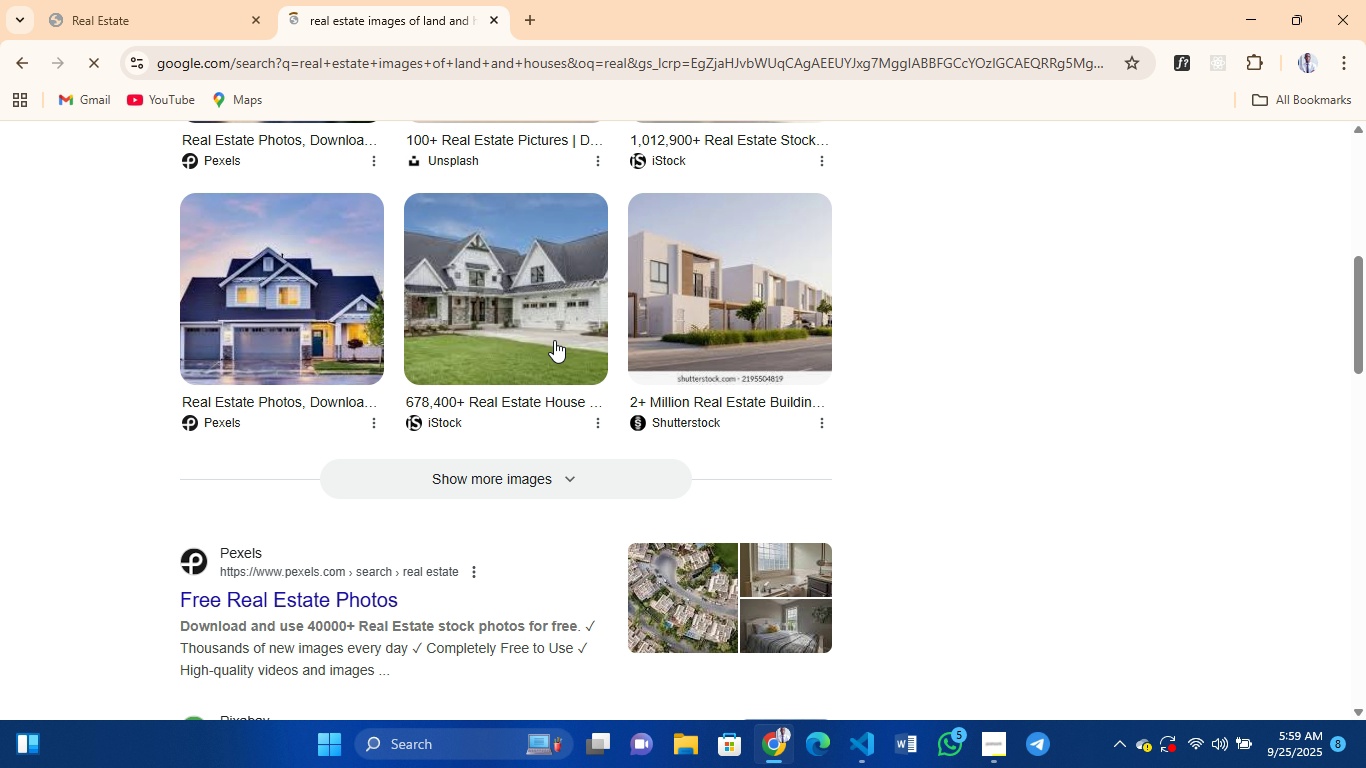 
scroll: coordinate [542, 284], scroll_direction: up, amount: 10.0
 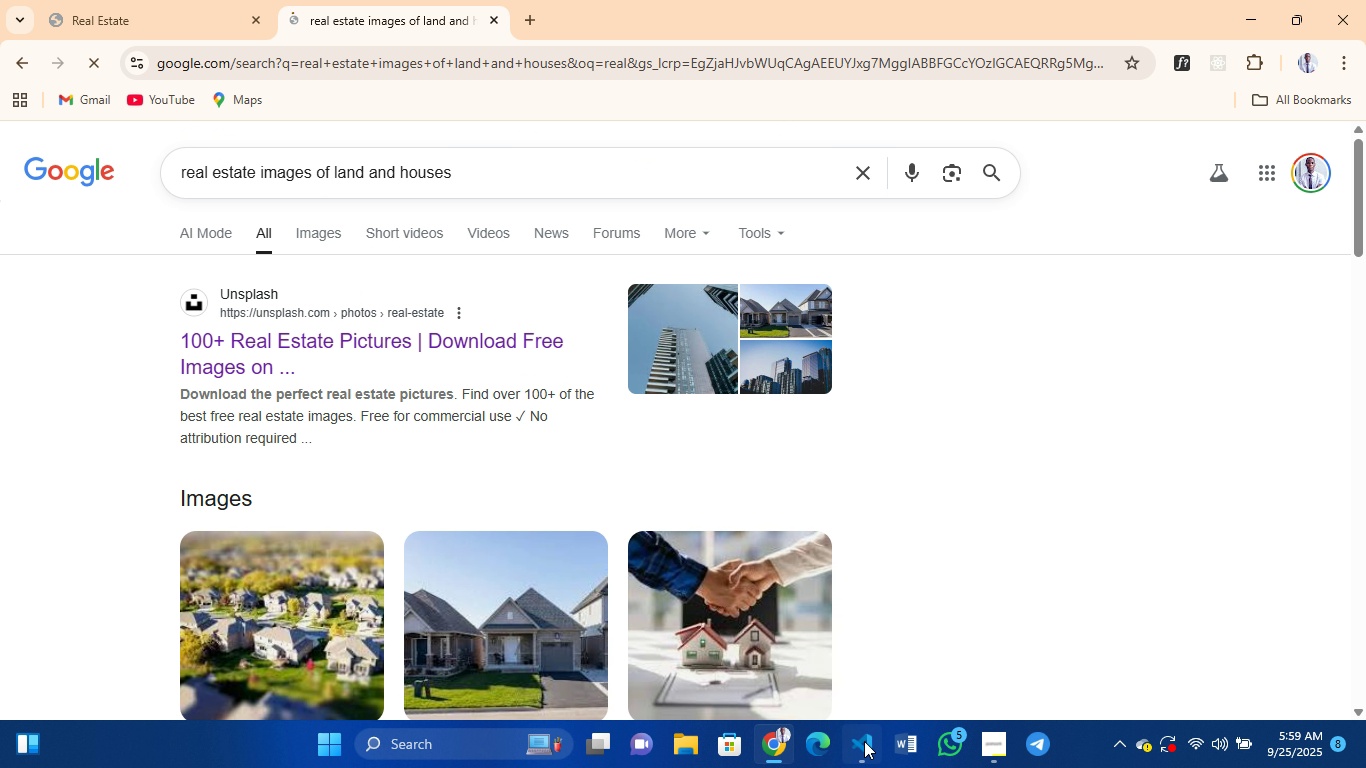 
left_click_drag(start_coordinate=[859, 740], to_coordinate=[864, 741])
 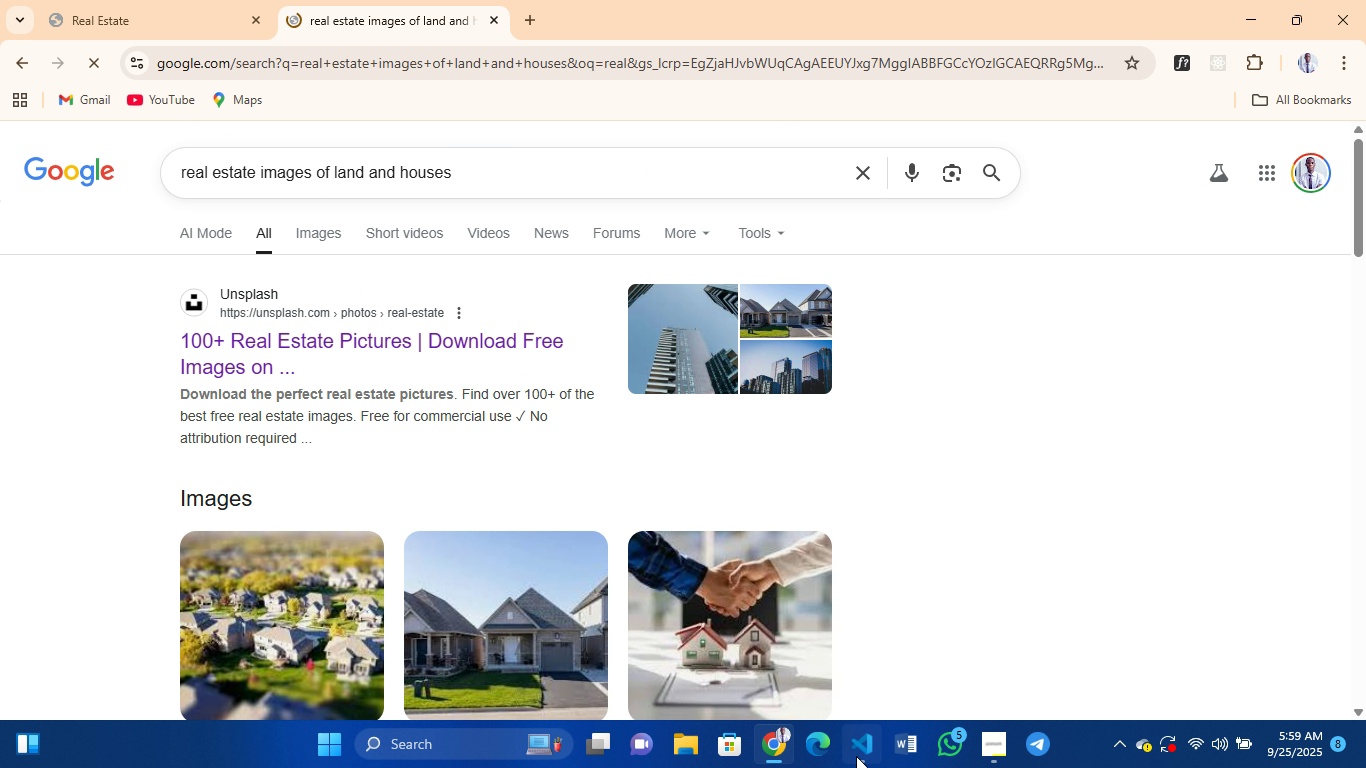 
left_click([856, 756])
 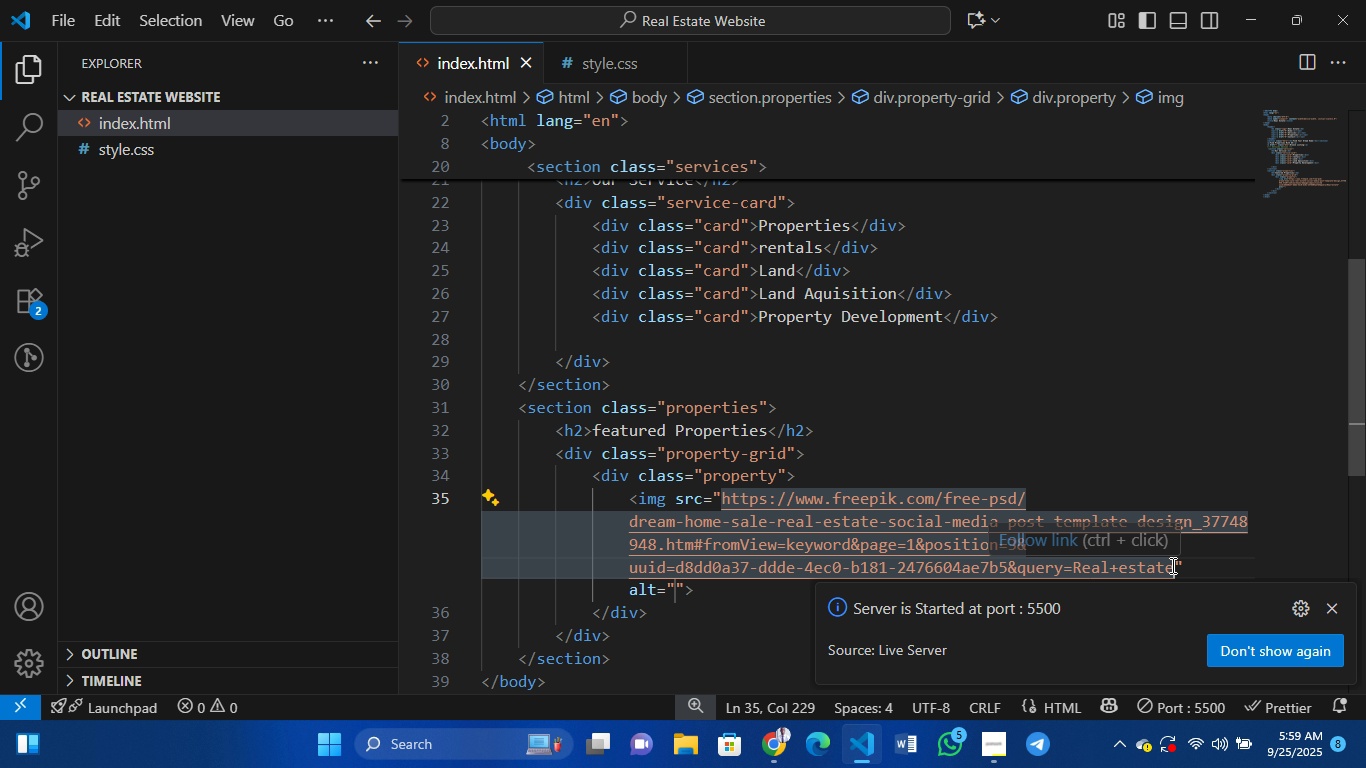 
key(Control+Z)
 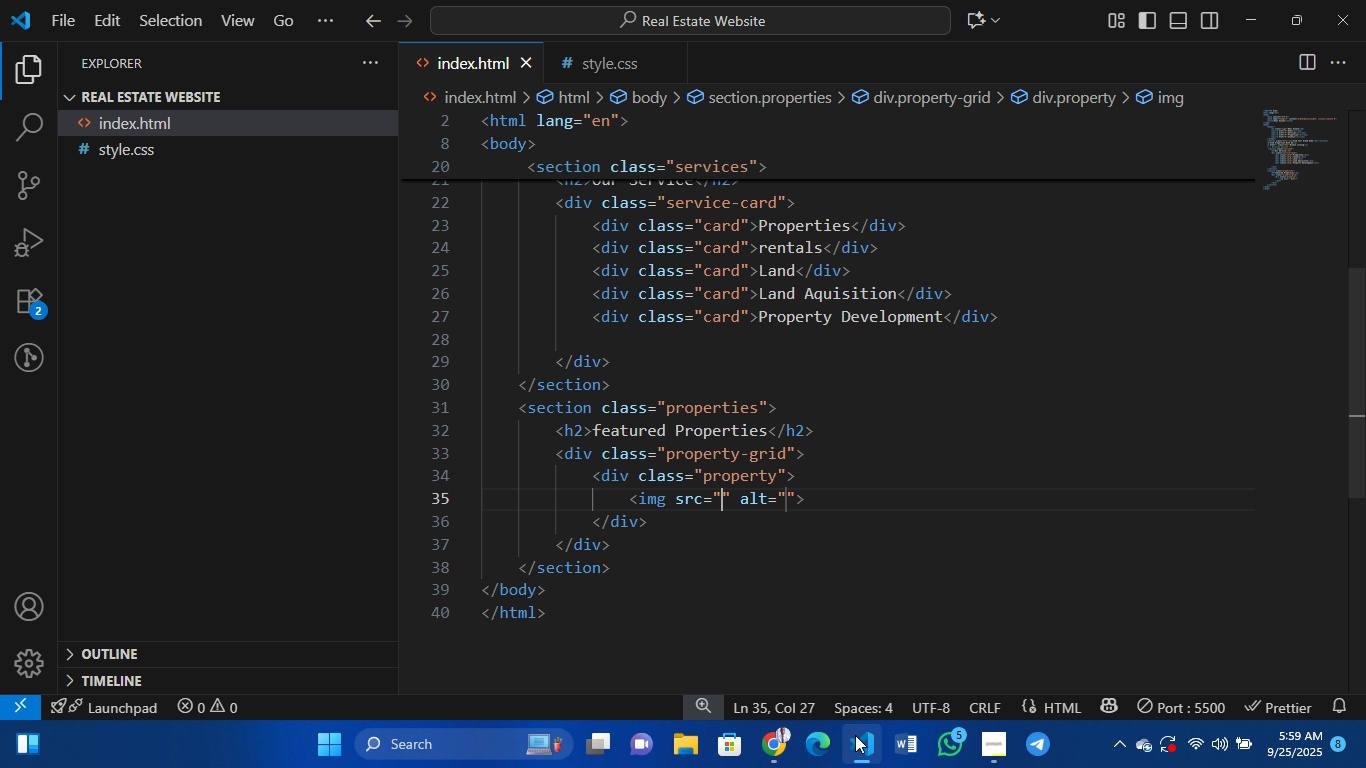 
wait(5.49)
 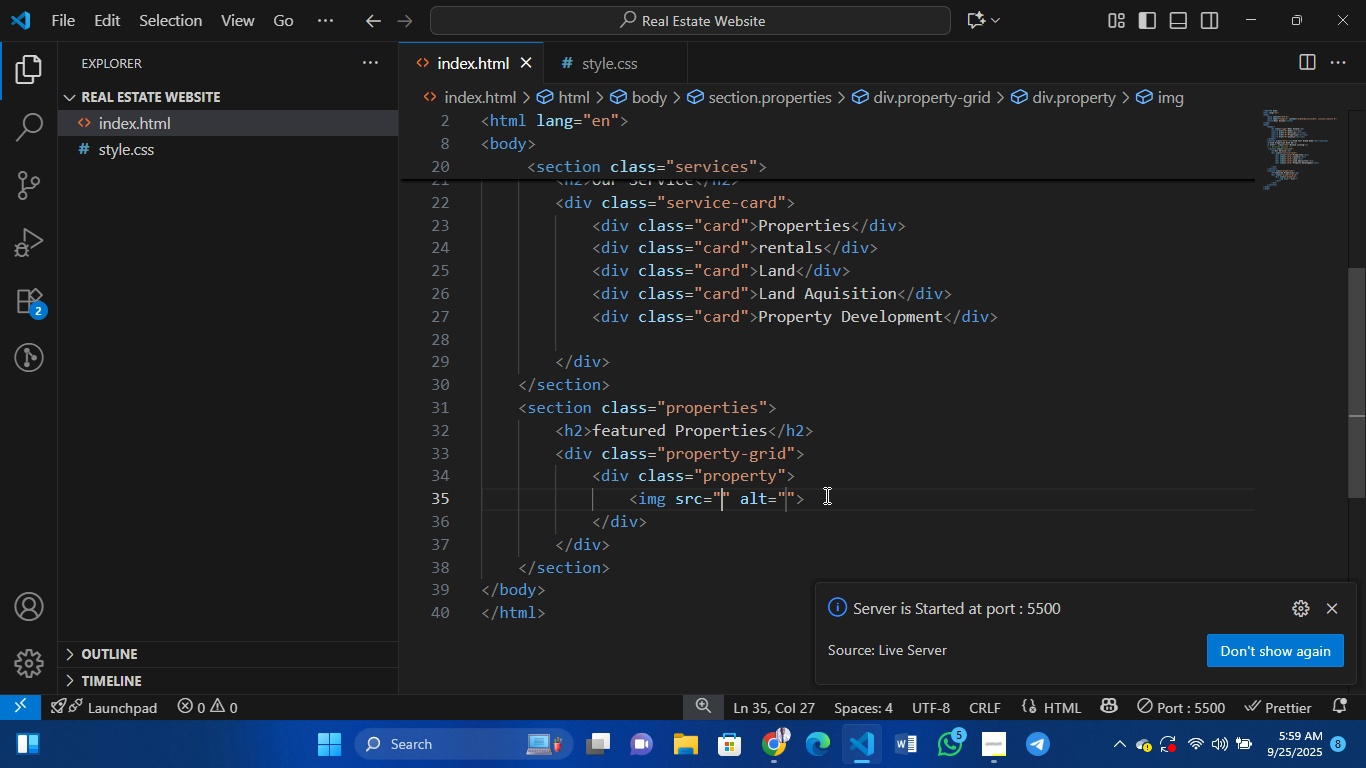 
left_click([758, 745])
 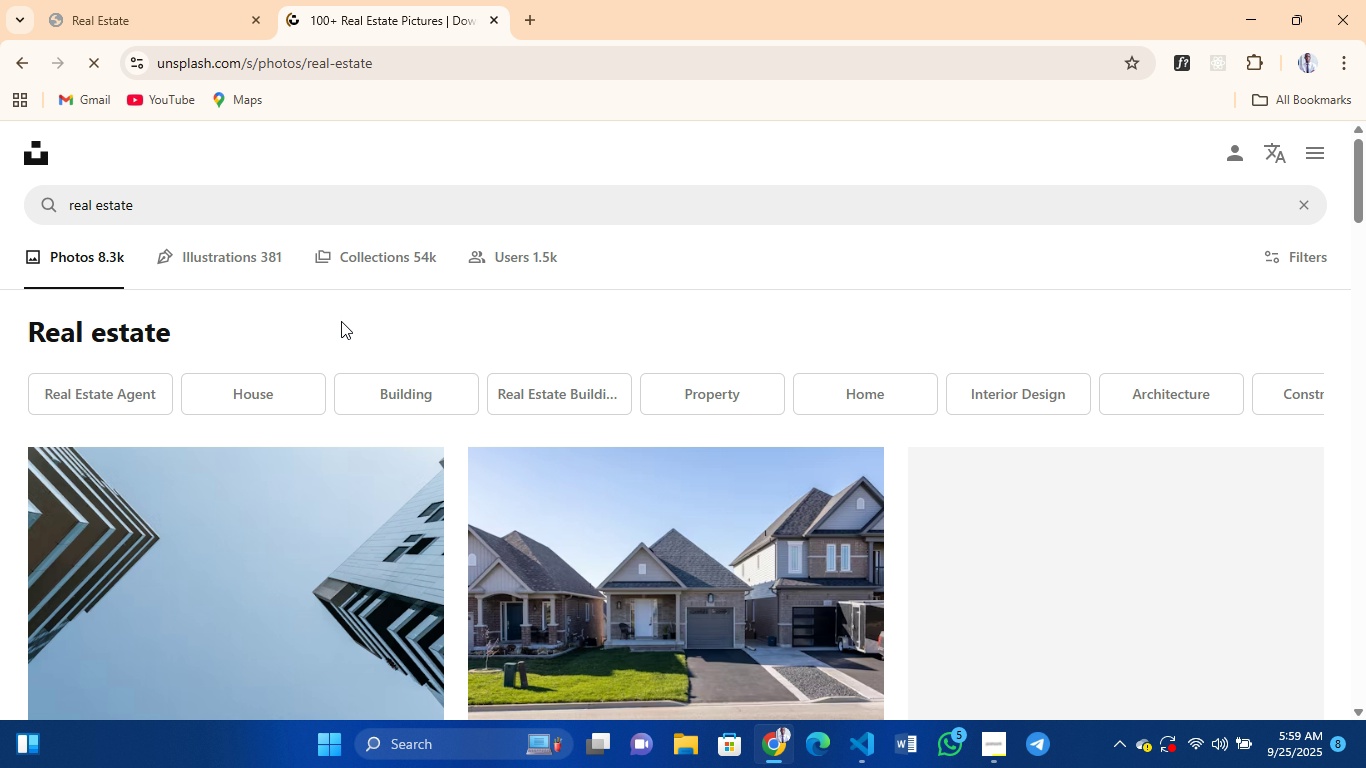 
wait(6.2)
 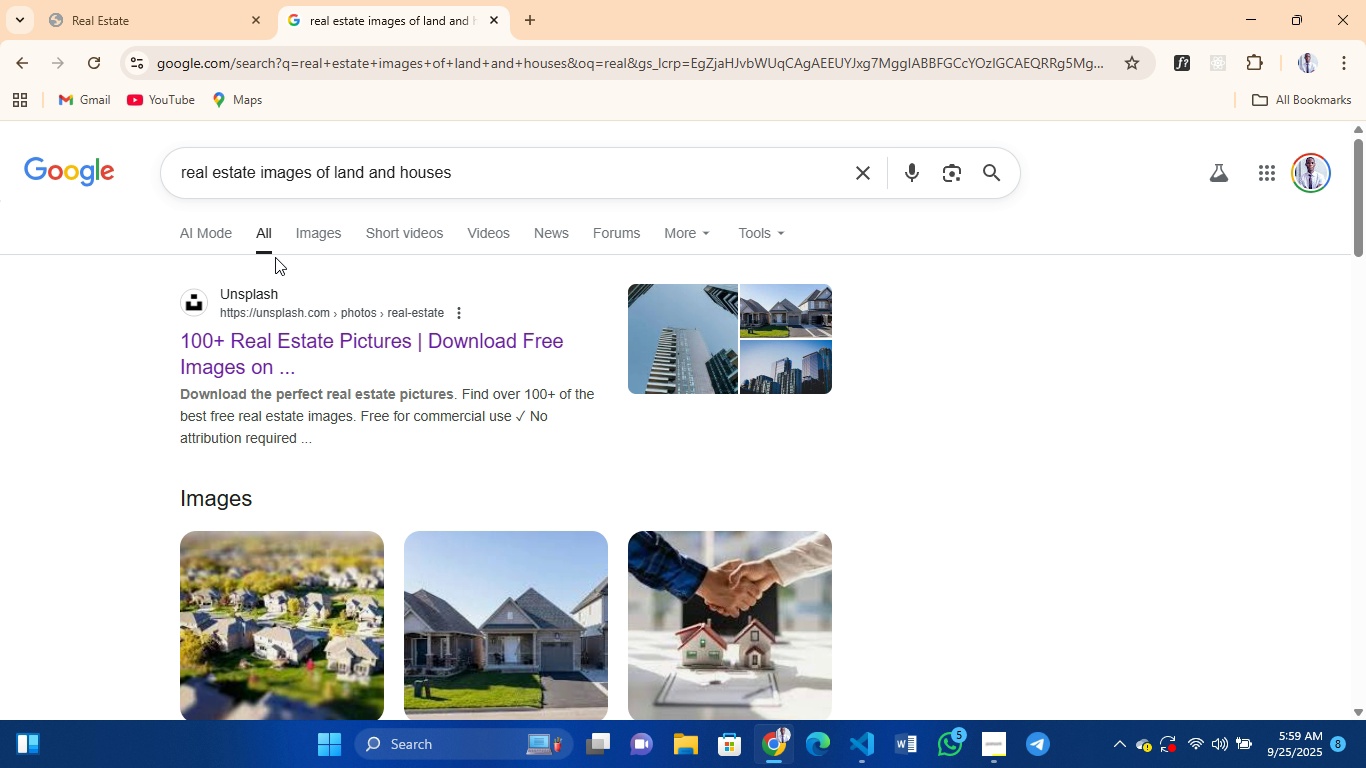 
left_click([678, 592])
 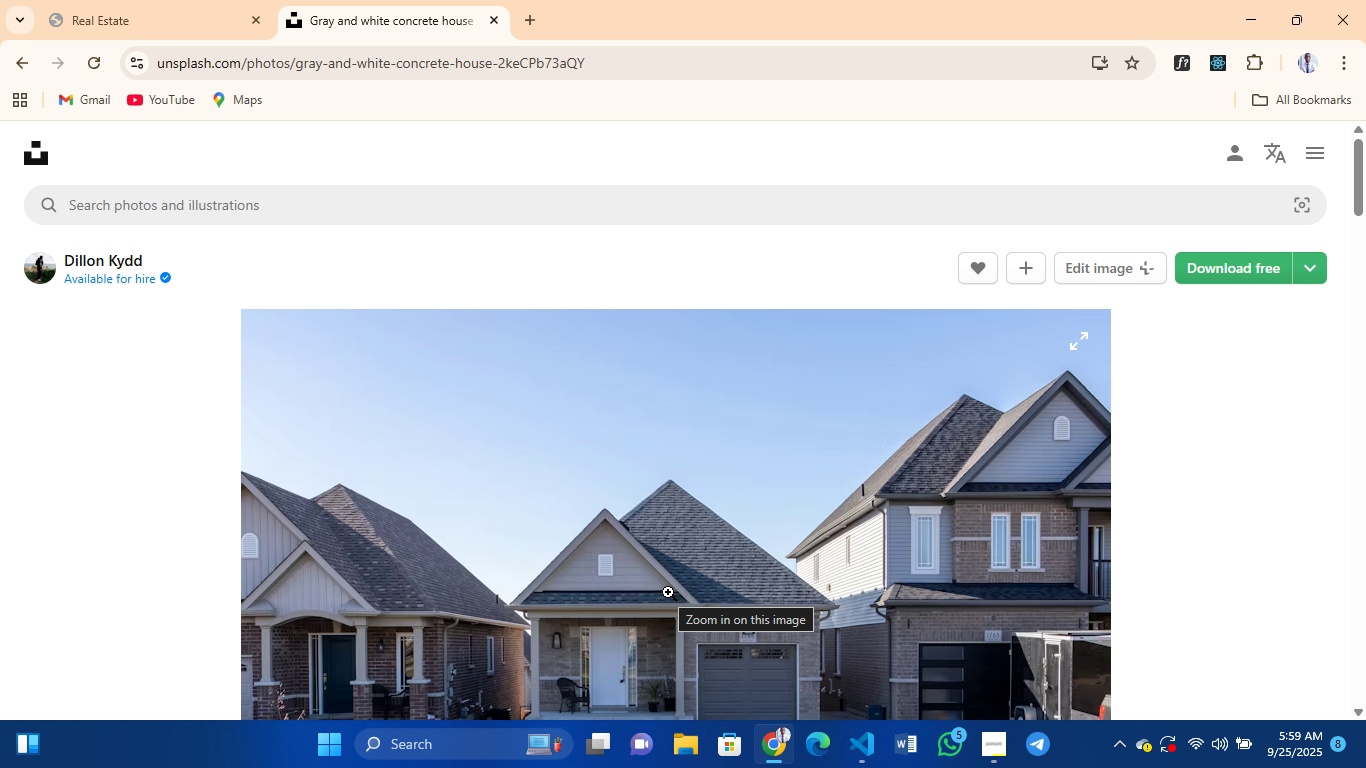 
wait(11.66)
 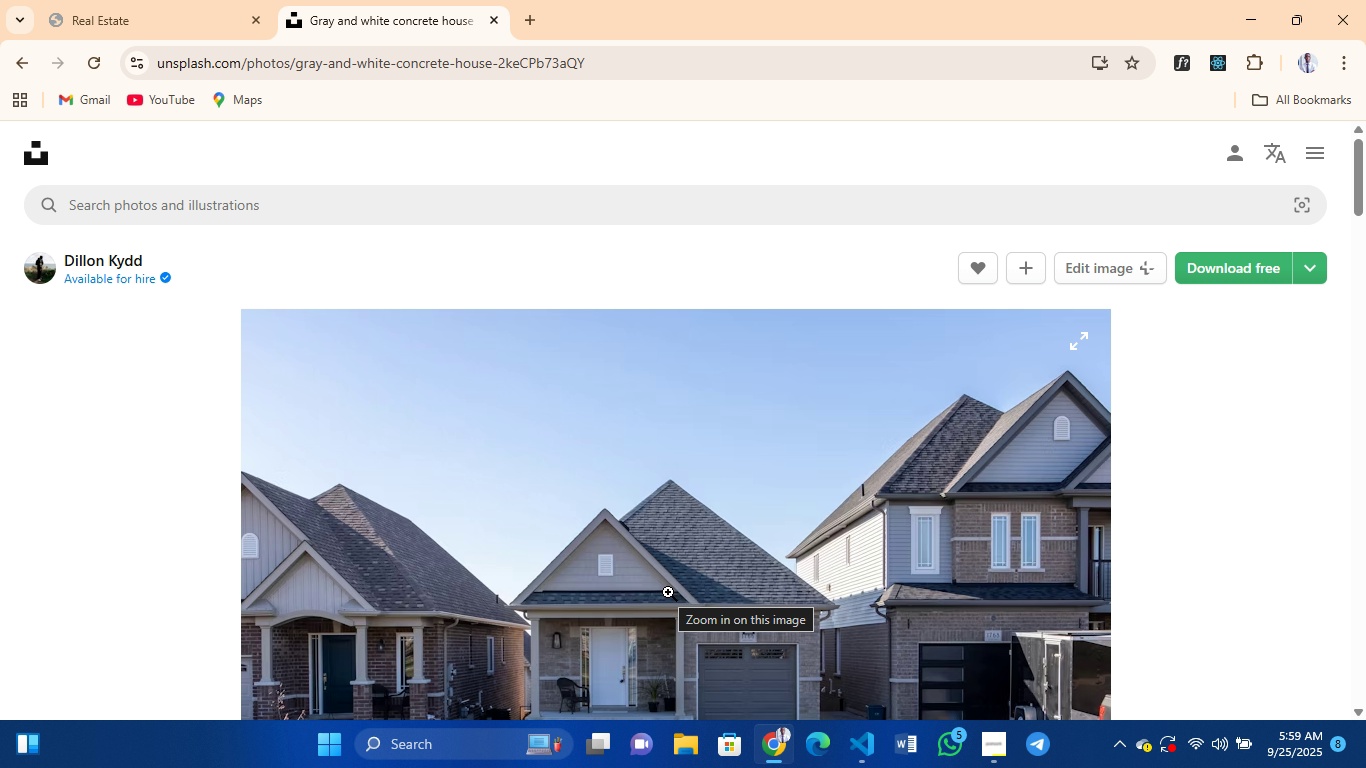 
left_click([1312, 268])
 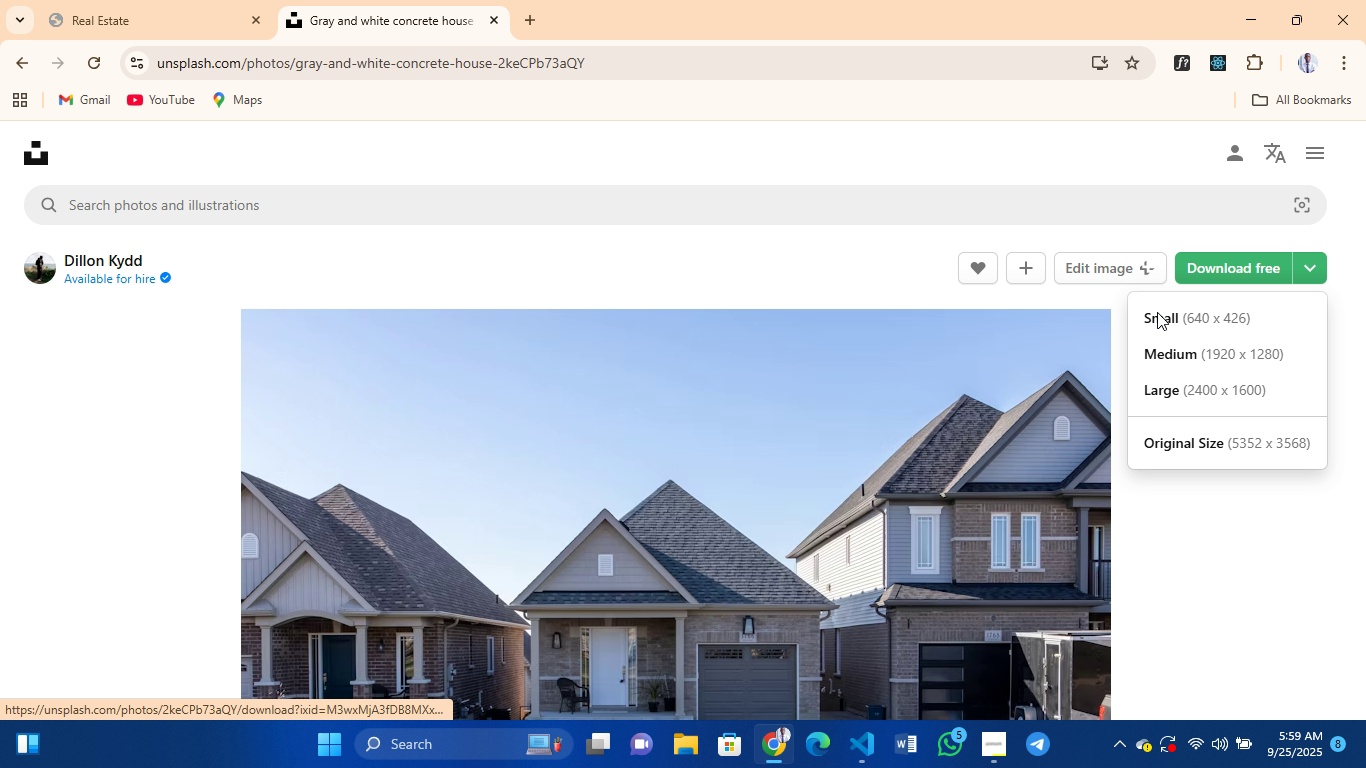 
left_click([1157, 312])
 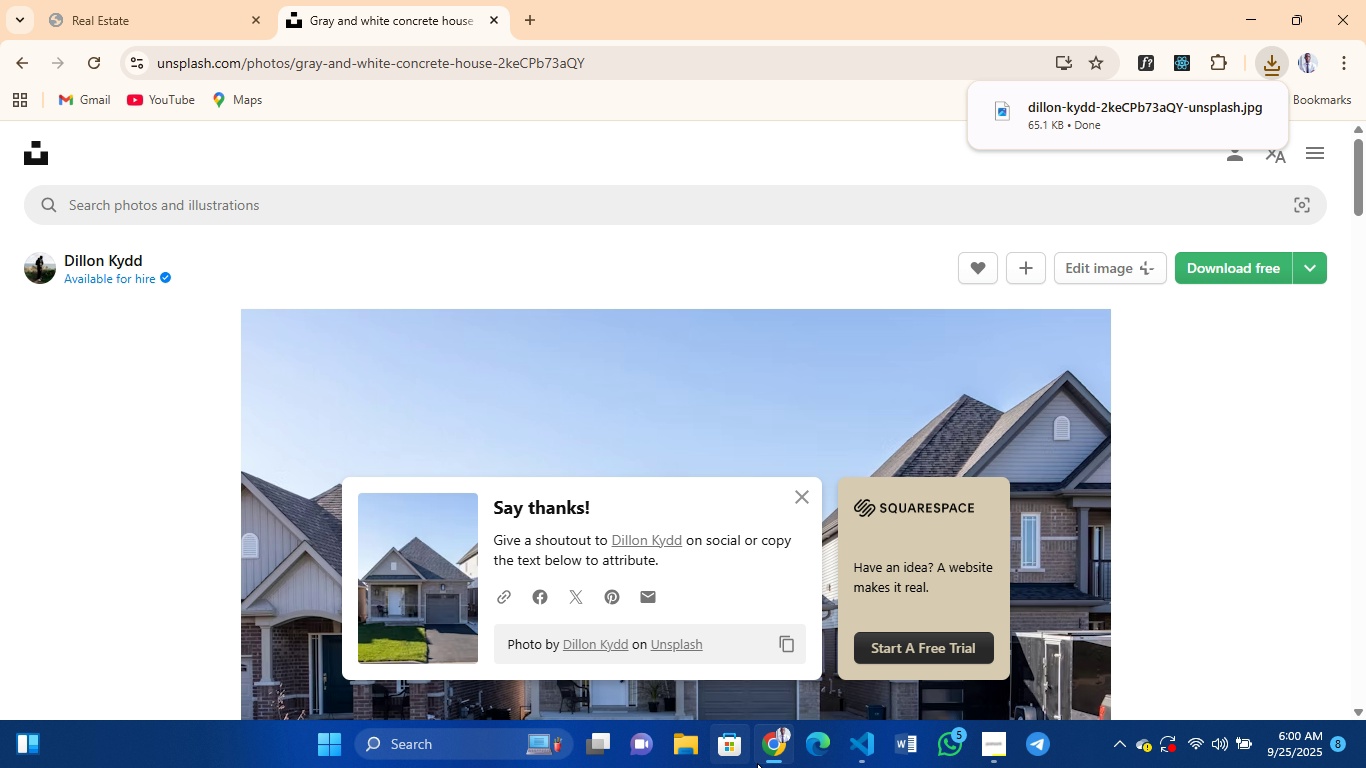 
wait(7.88)
 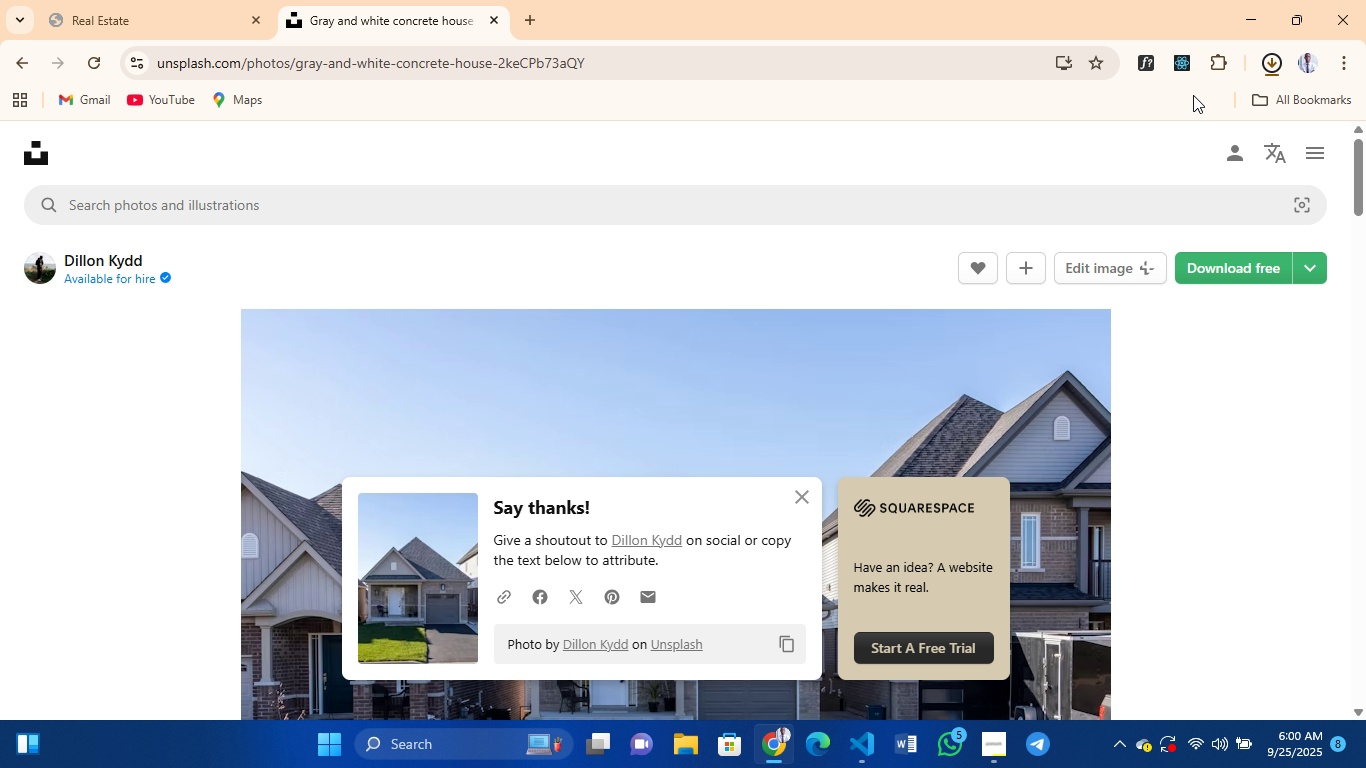 
left_click([869, 749])
 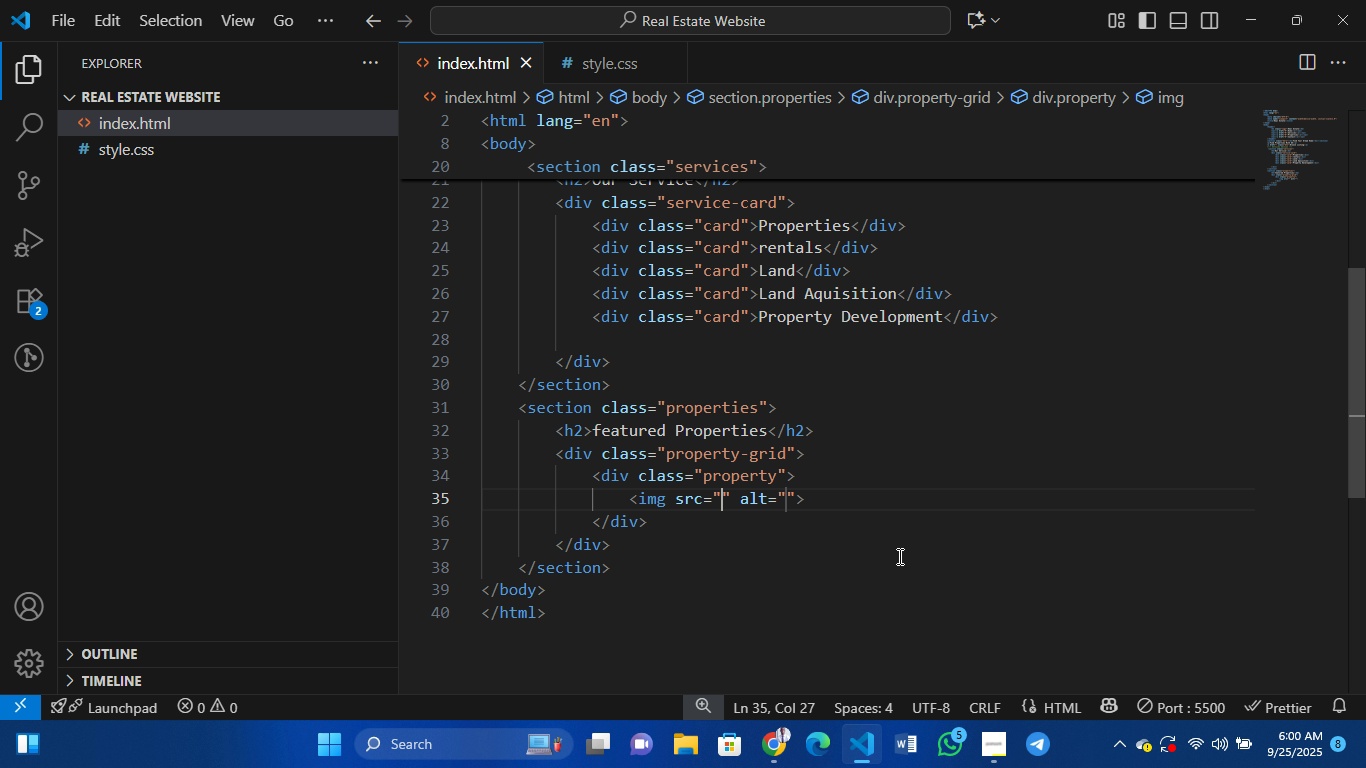 
key(Meta+ArrowLeft)
 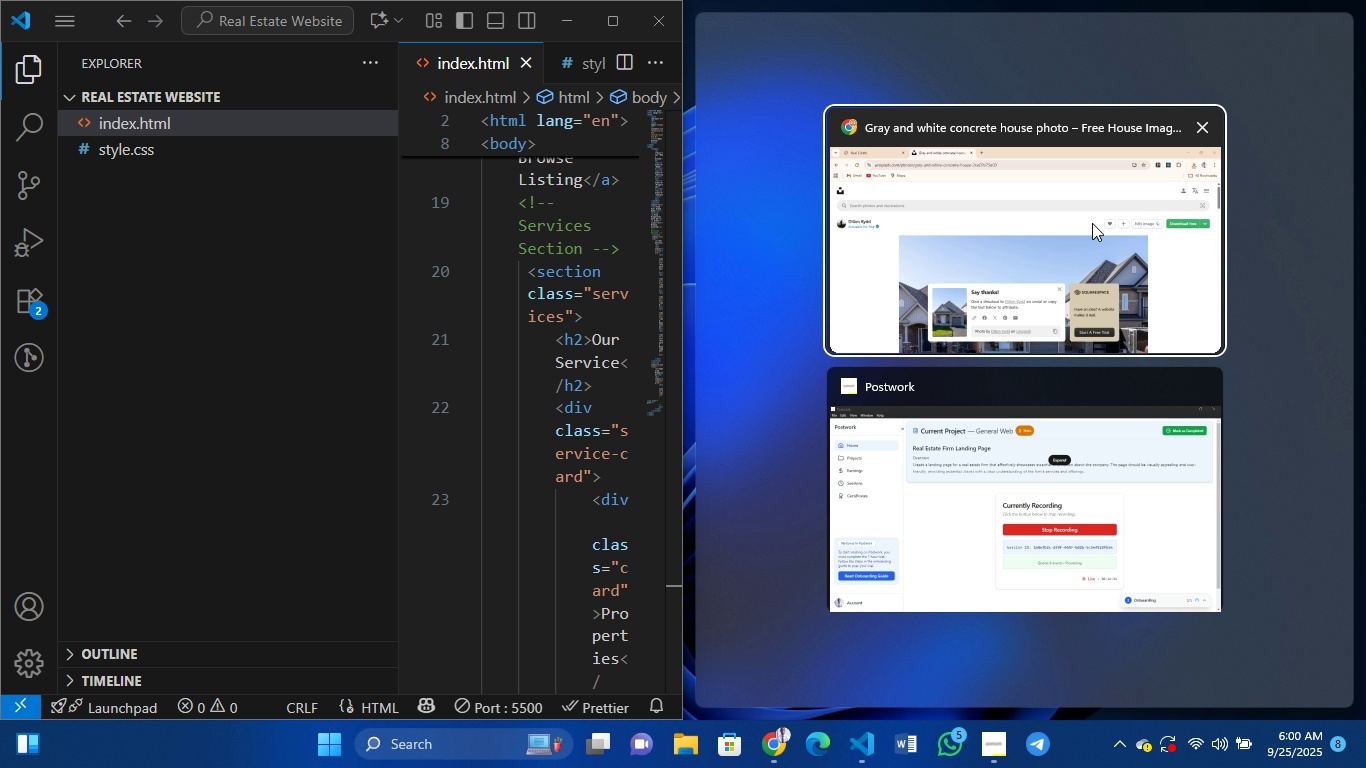 
left_click([1062, 274])
 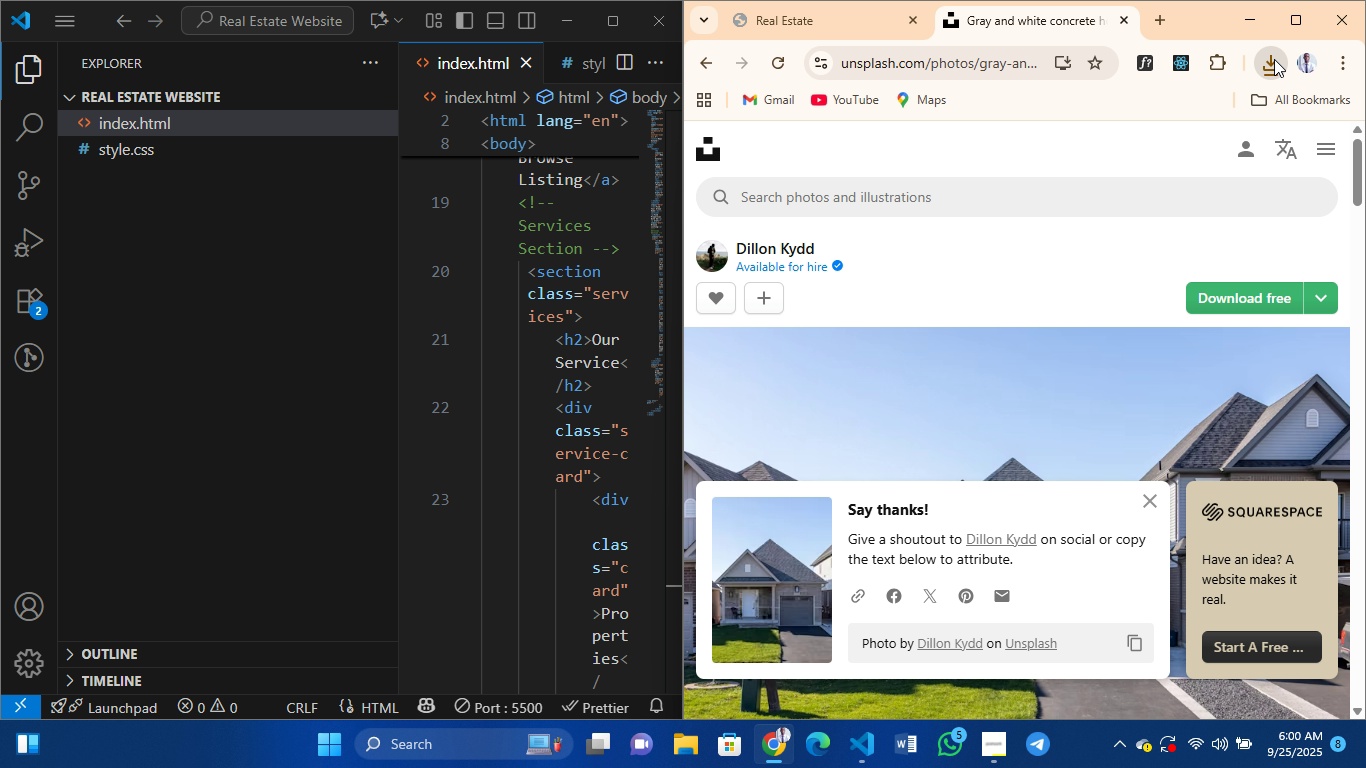 
left_click([1274, 59])
 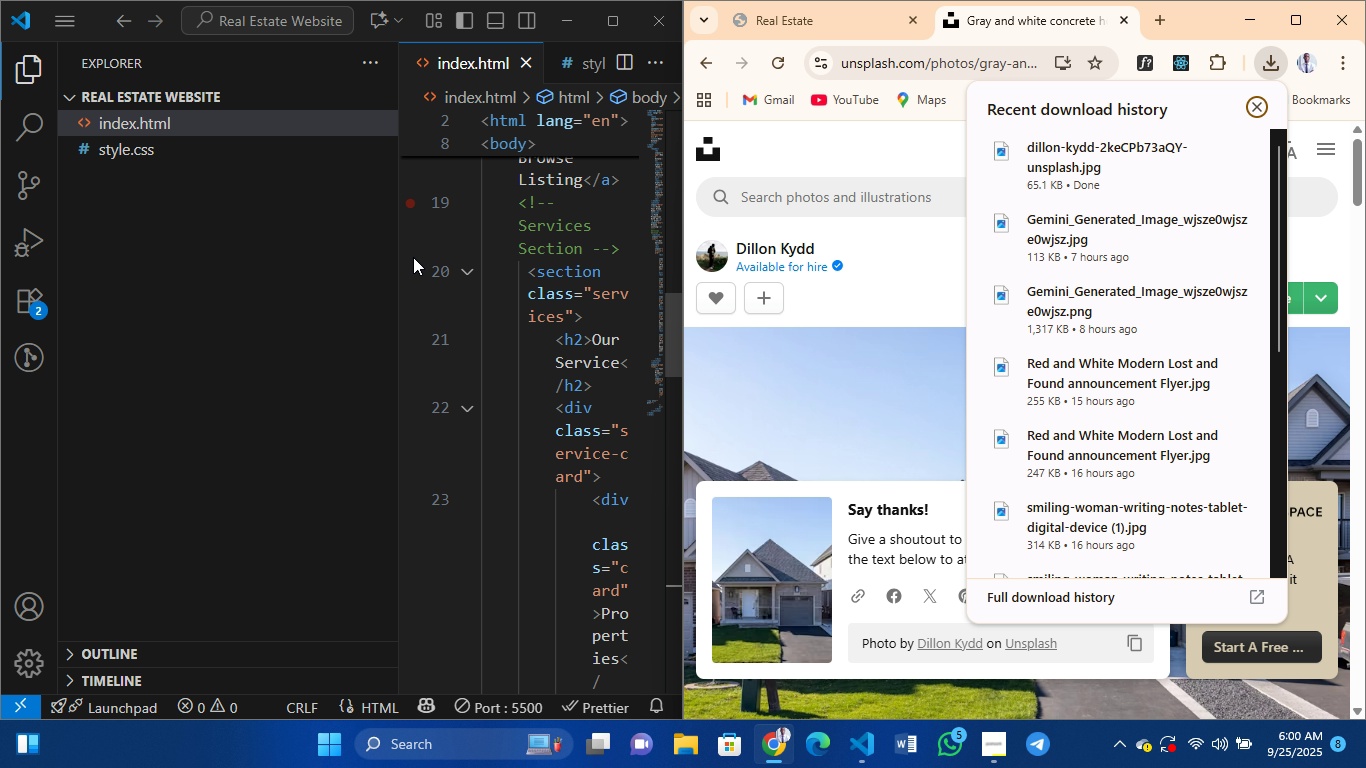 
wait(5.27)
 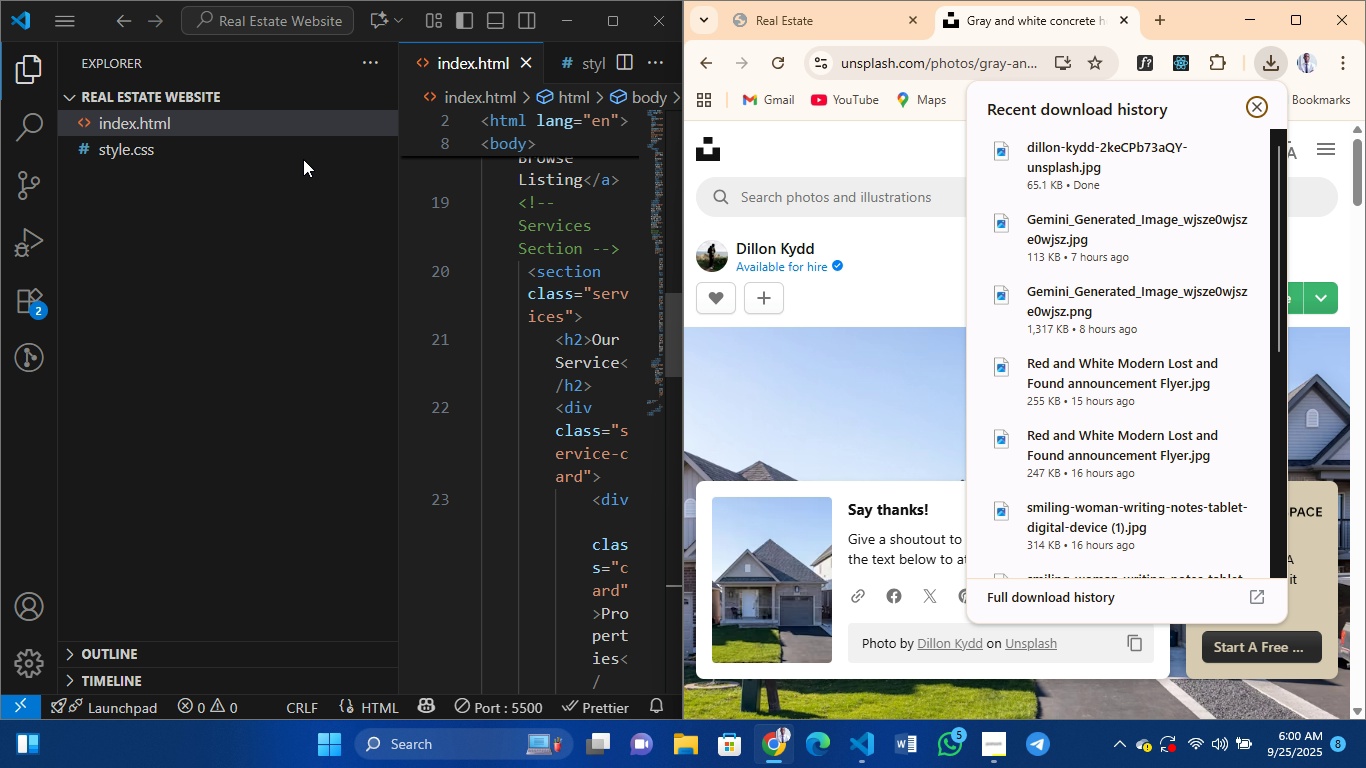 
left_click_drag(start_coordinate=[396, 255], to_coordinate=[171, 281])
 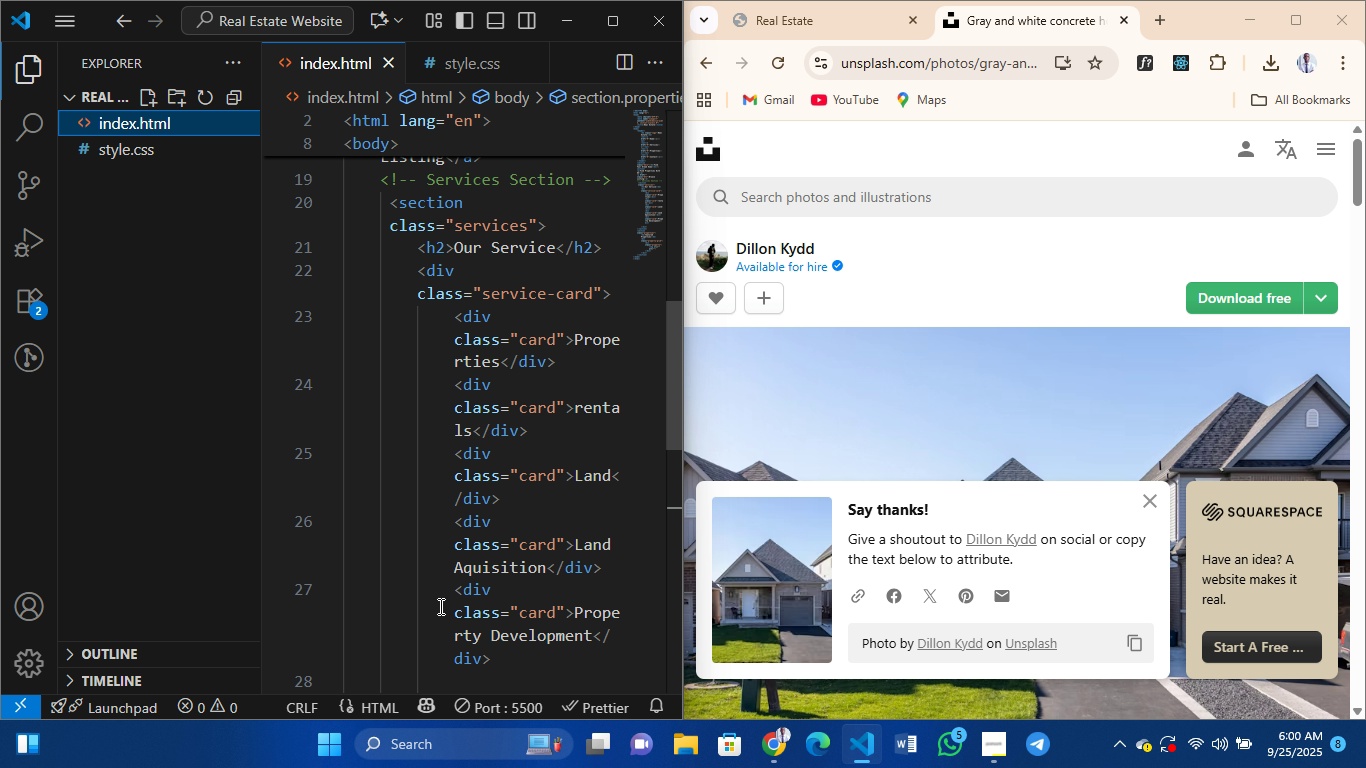 
scroll: coordinate [442, 656], scroll_direction: down, amount: 7.0
 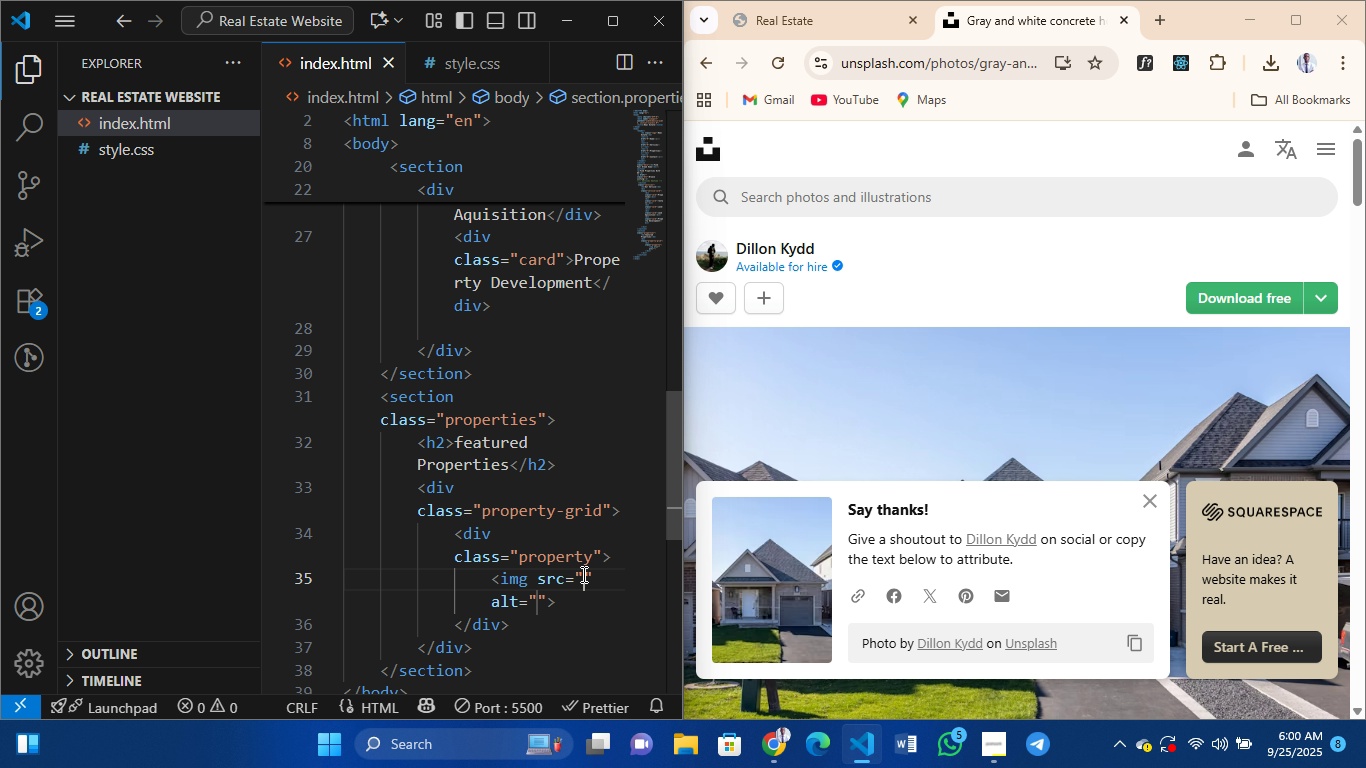 
left_click([582, 574])
 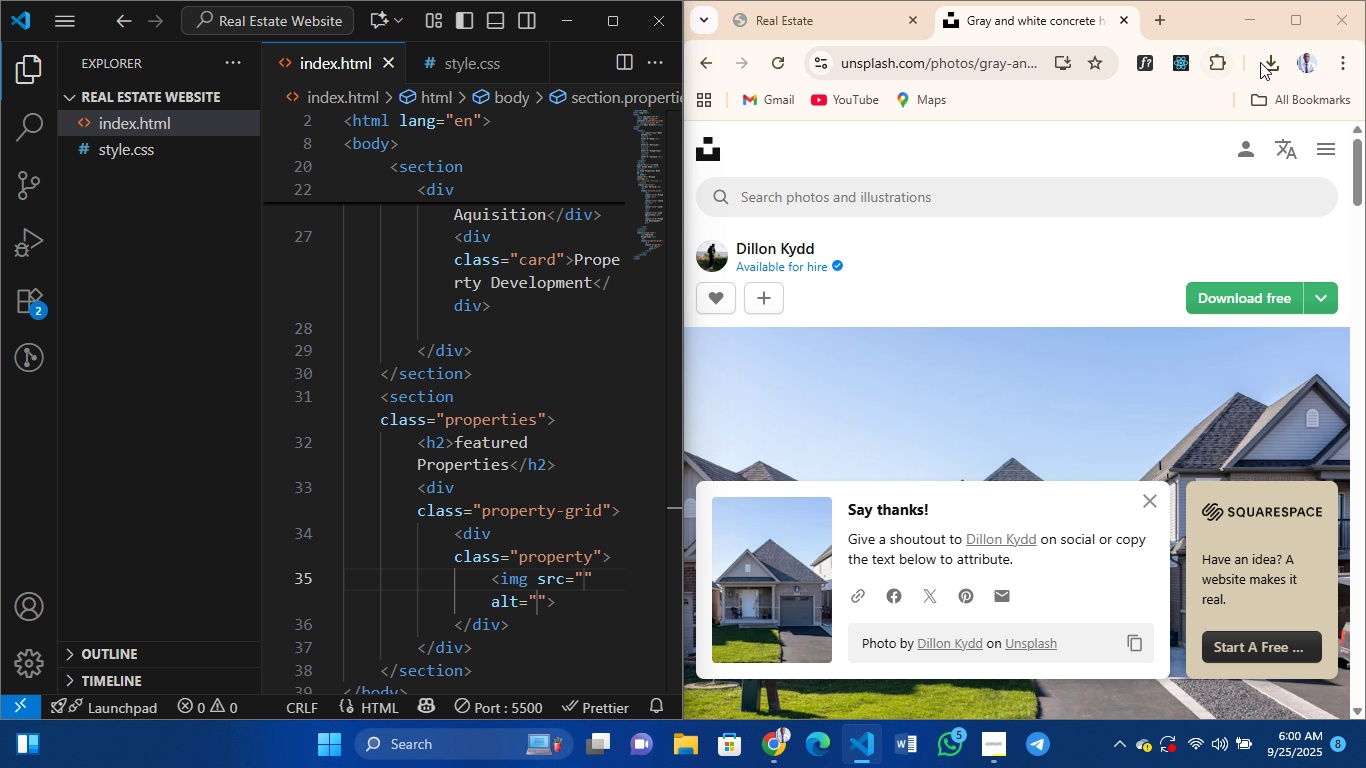 
left_click([1262, 62])
 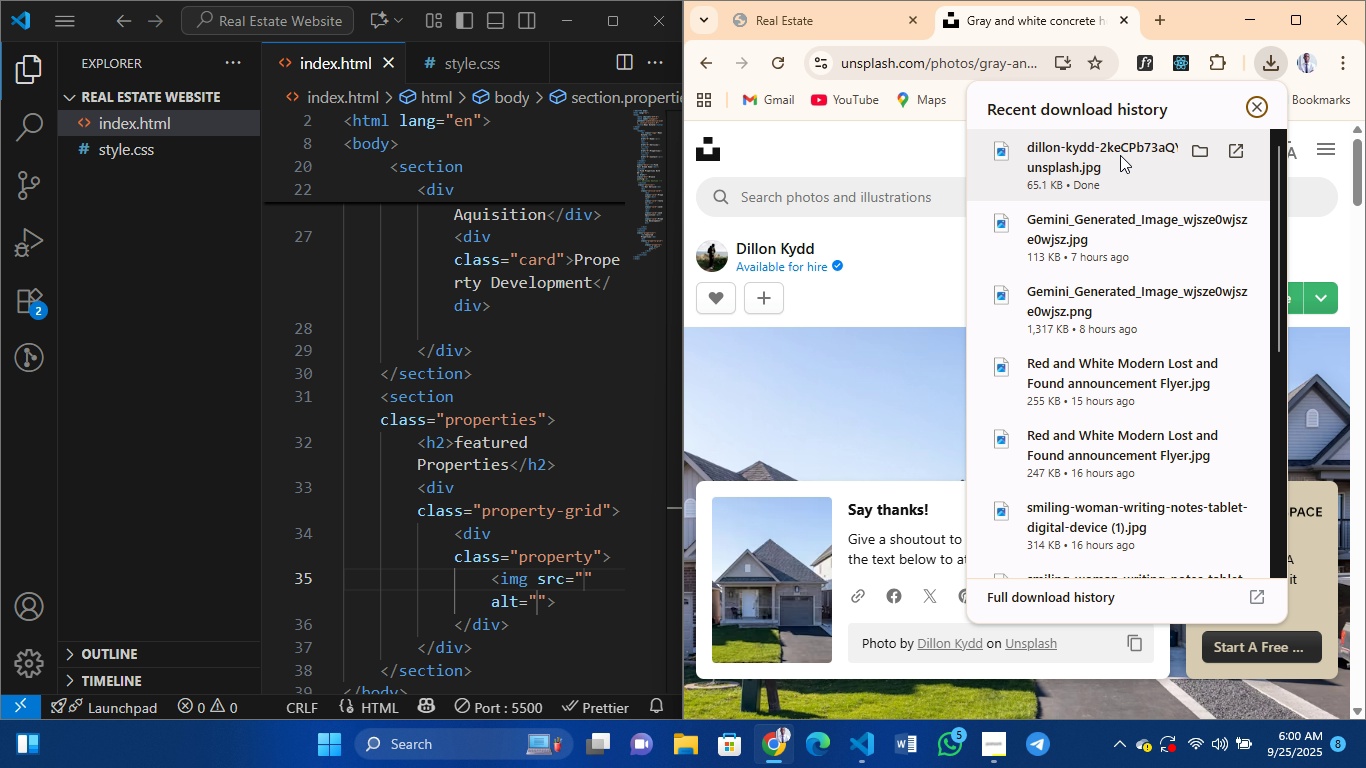 
left_click_drag(start_coordinate=[1120, 155], to_coordinate=[151, 234])
 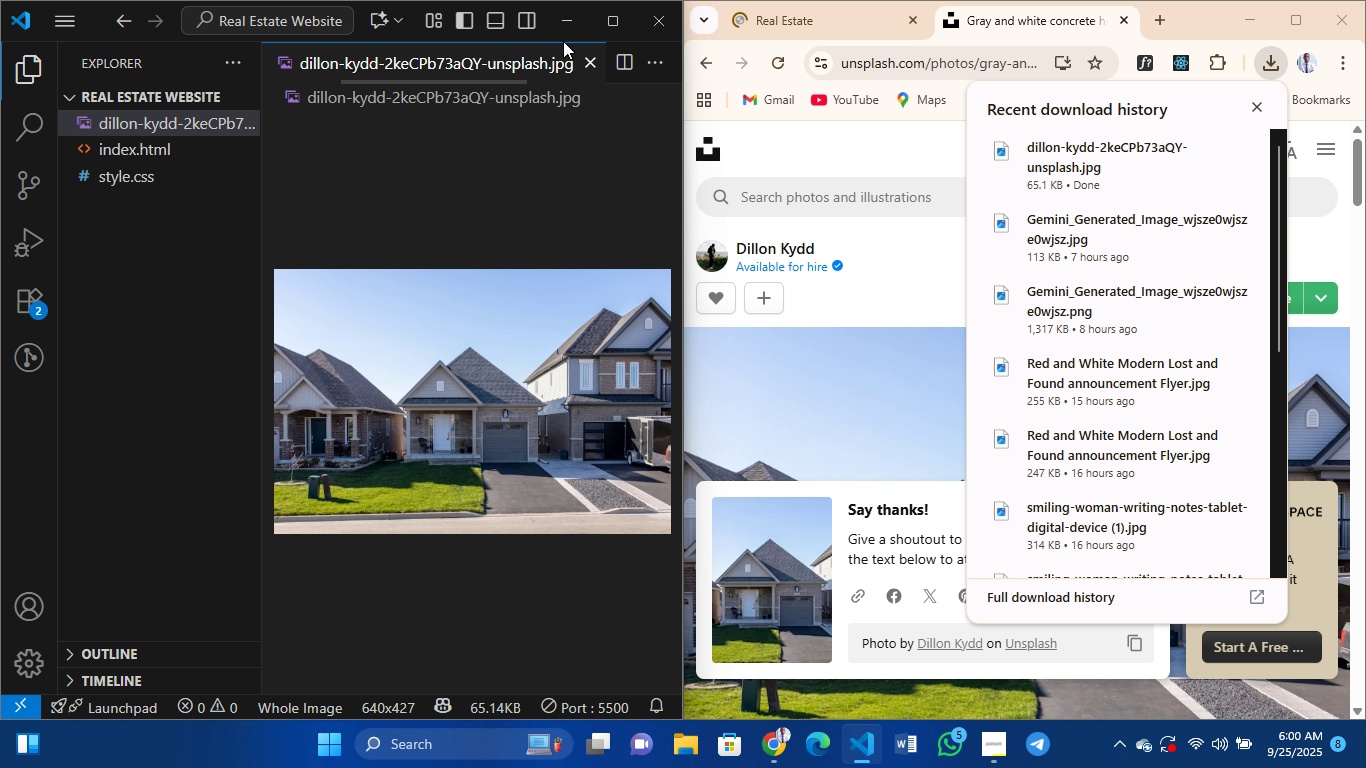 
left_click([590, 64])
 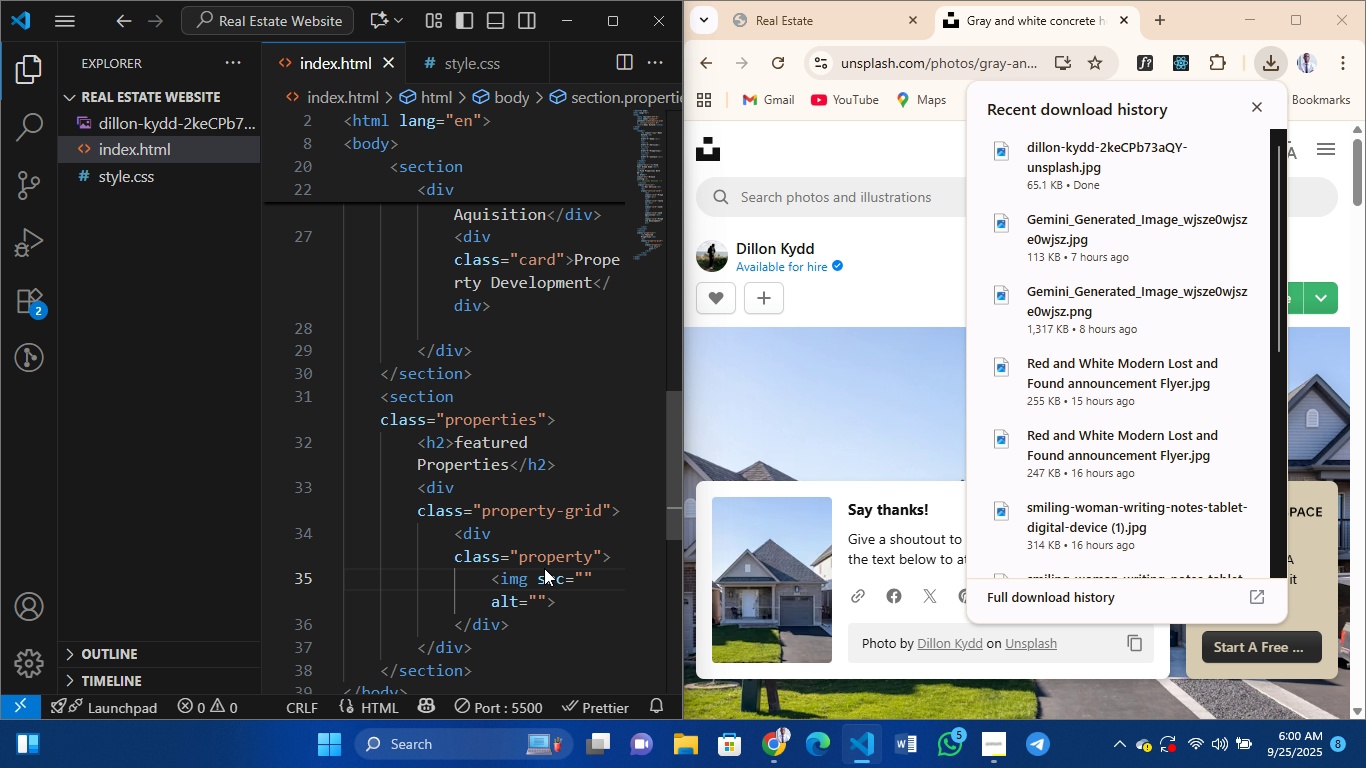 
key(D)
 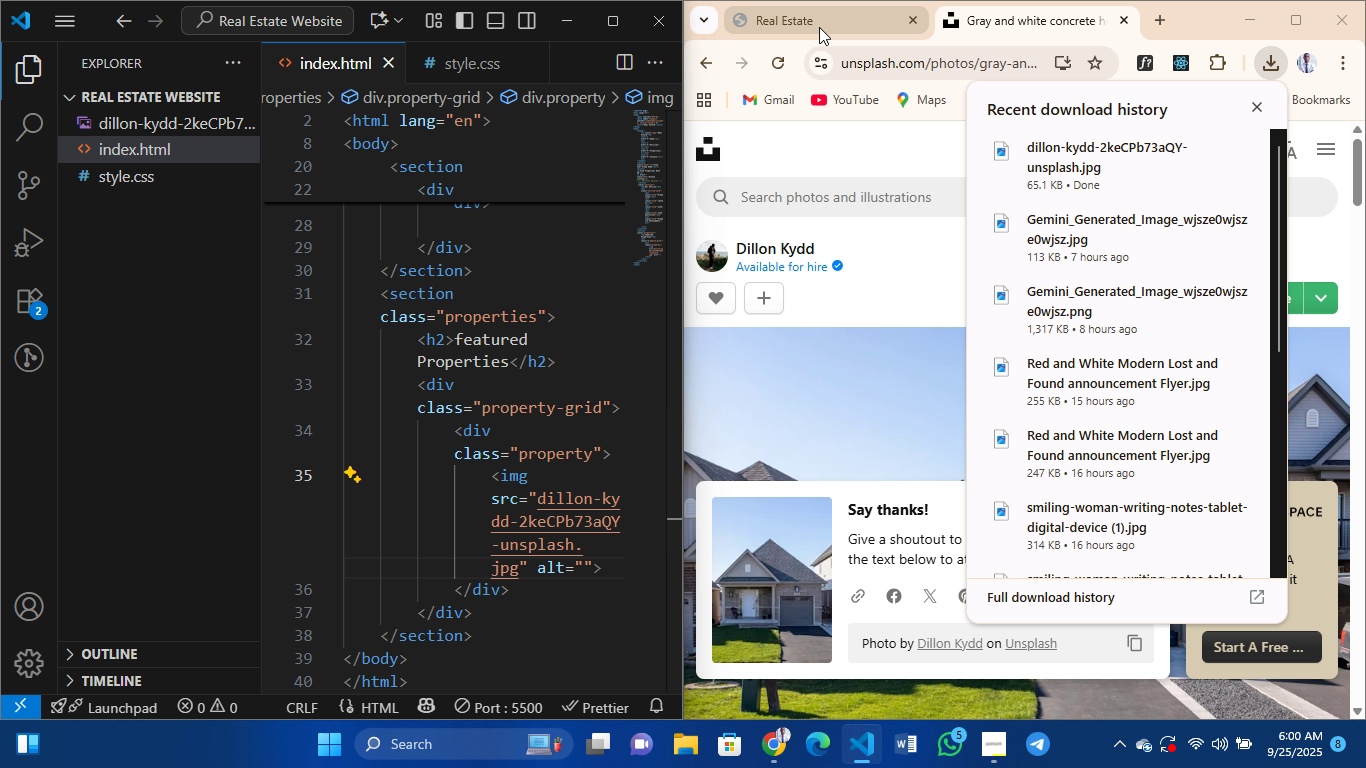 
left_click([793, 20])
 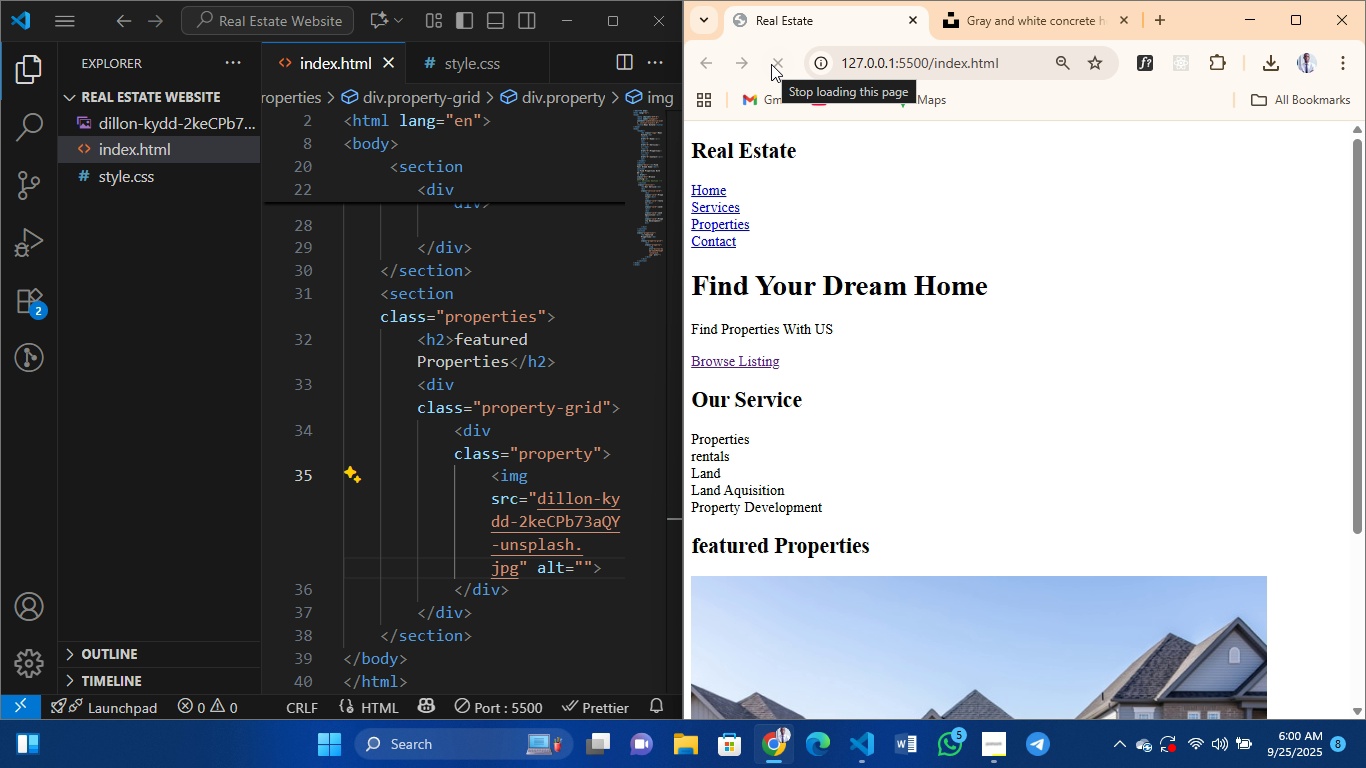 
scroll: coordinate [795, 517], scroll_direction: down, amount: 1.0
 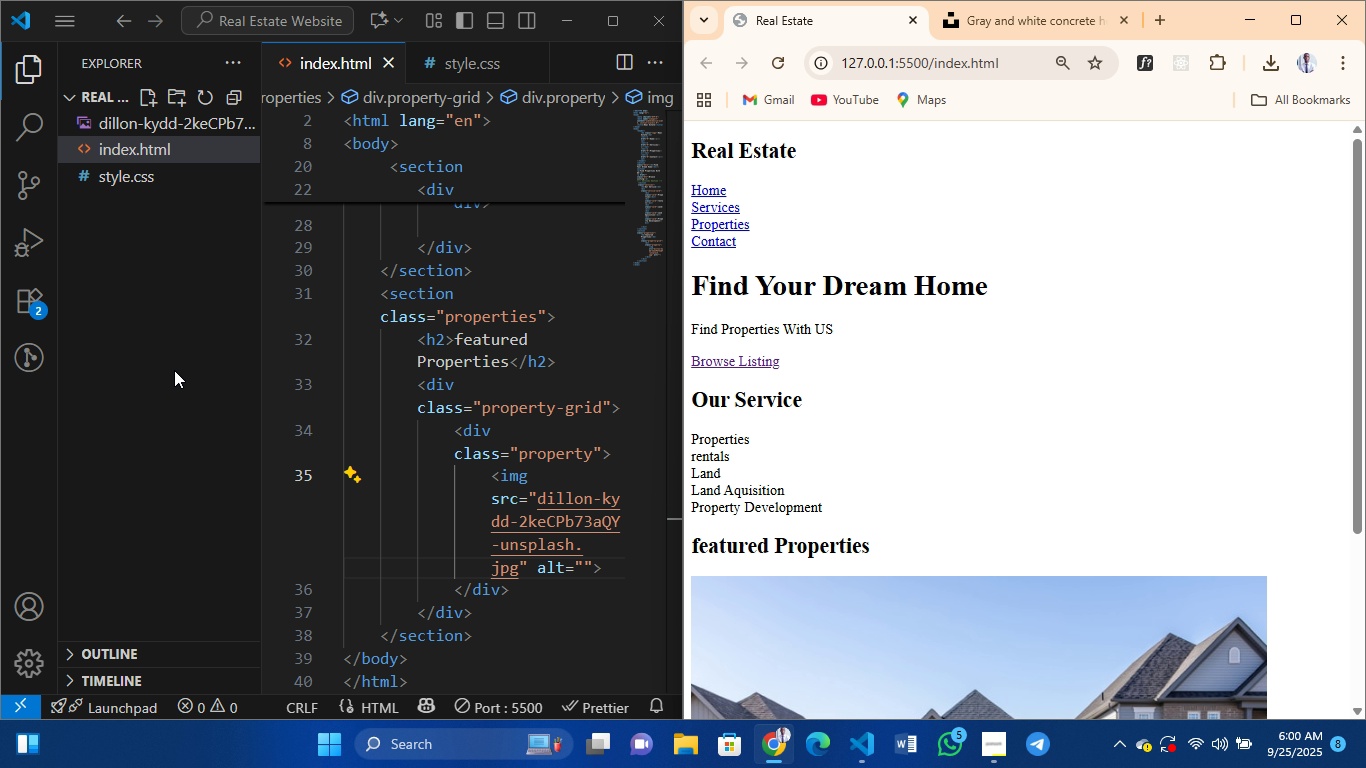 
left_click([187, 372])
 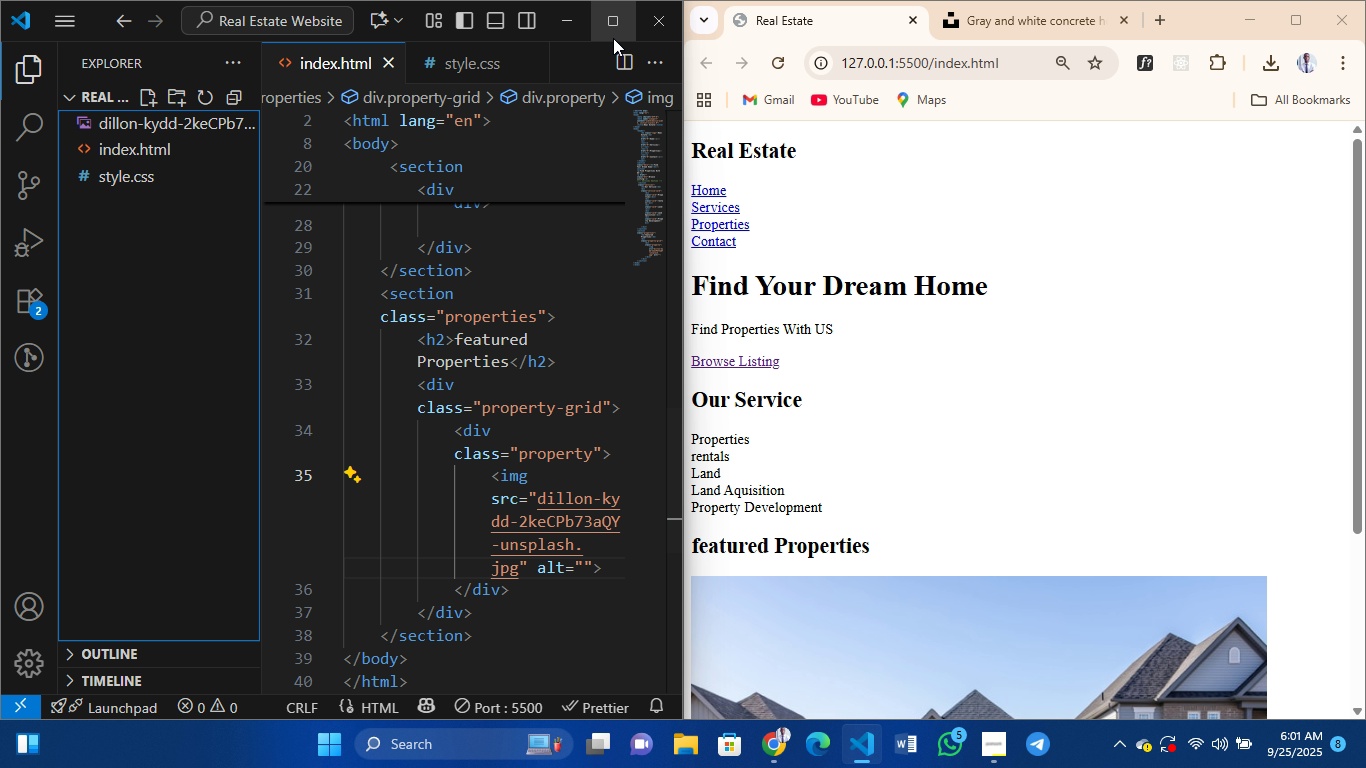 
left_click([613, 38])
 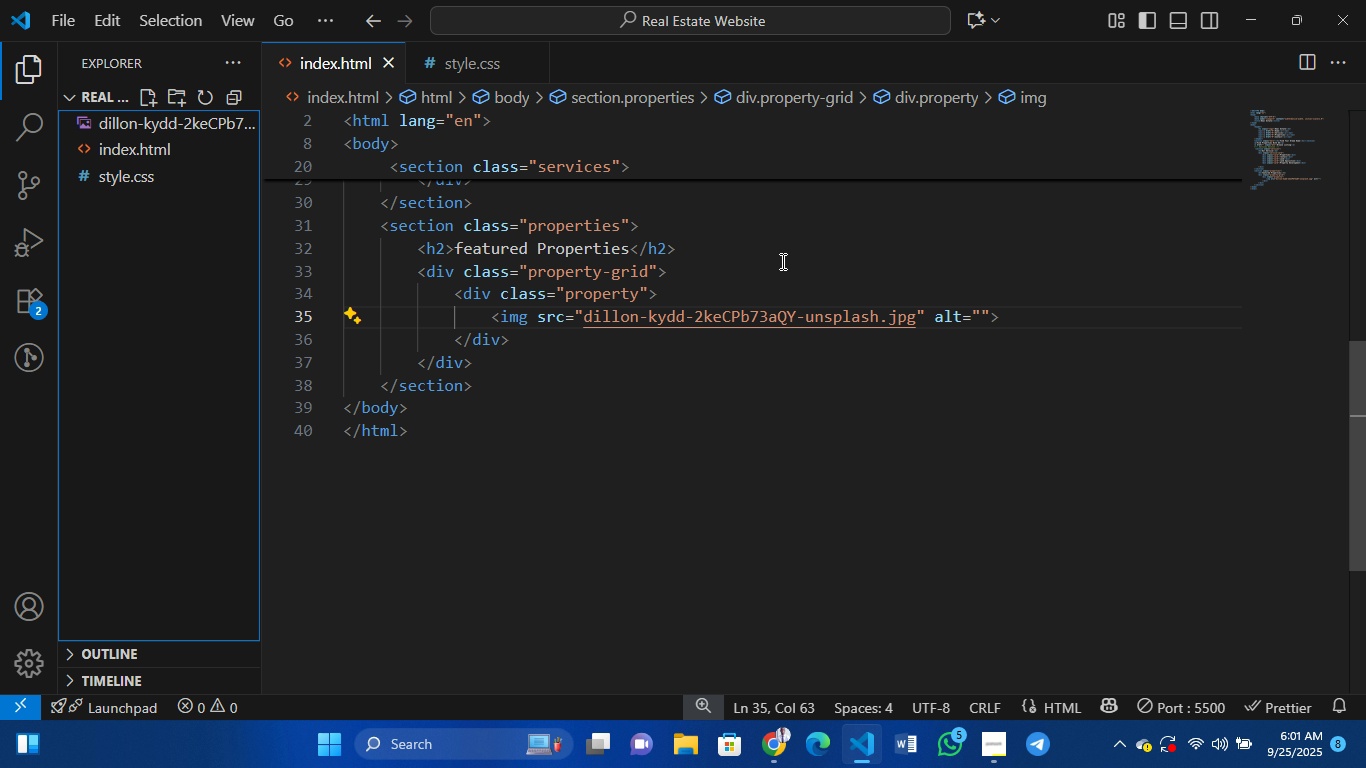 
wait(11.99)
 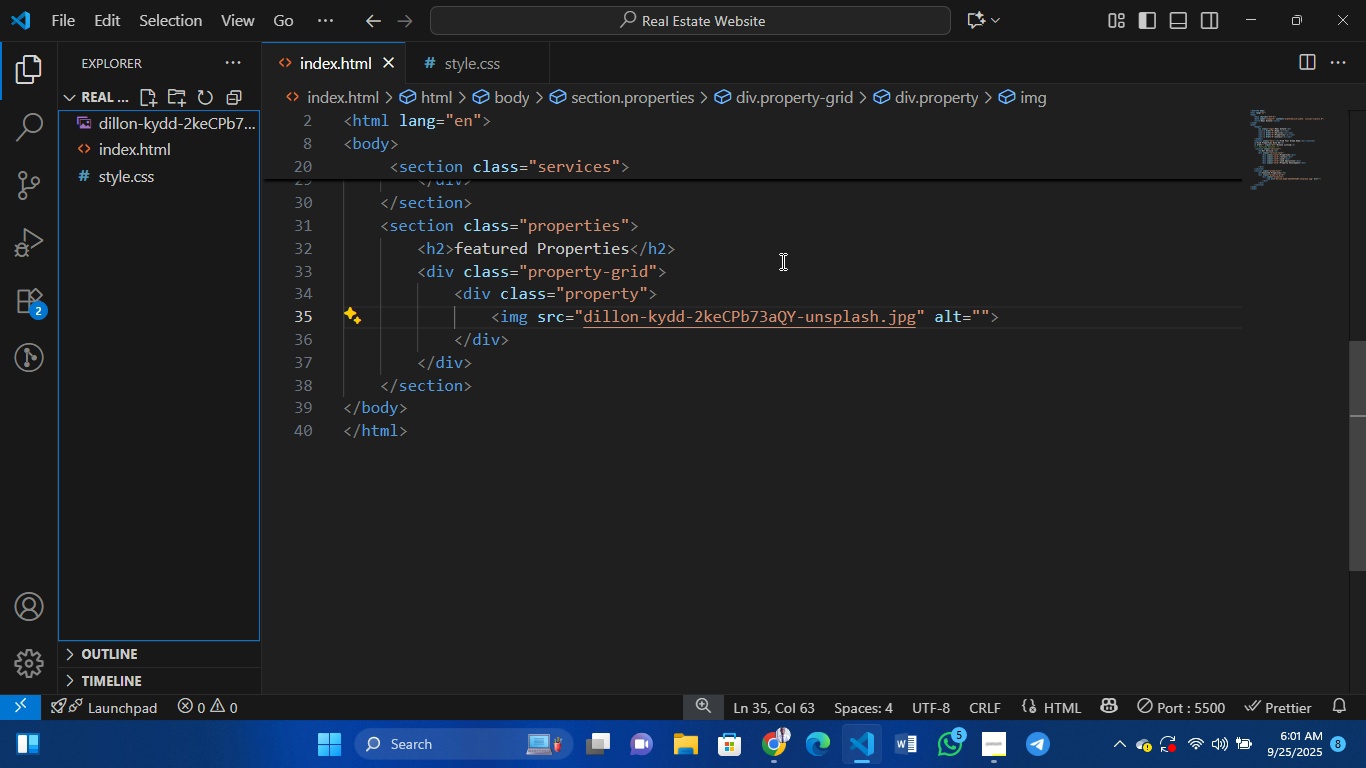 
left_click([979, 313])
 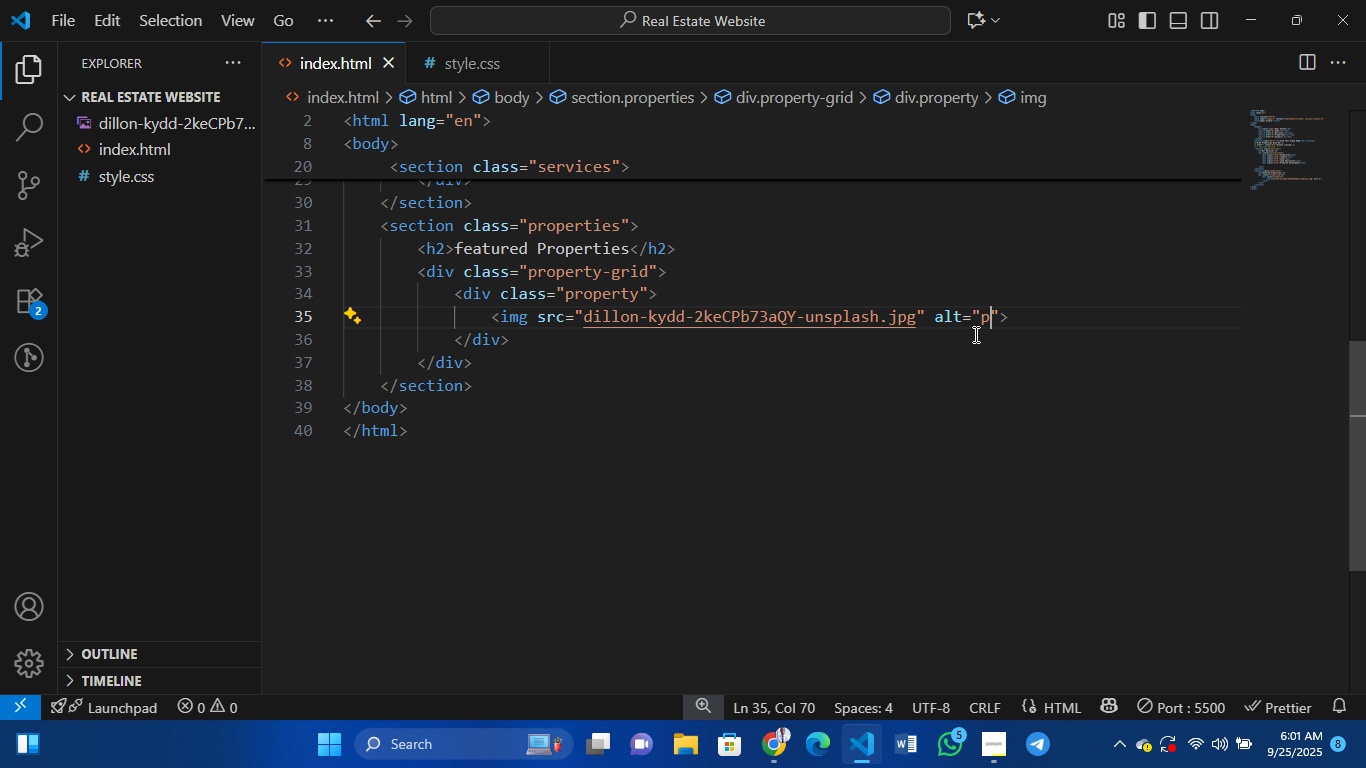 
type(property)
 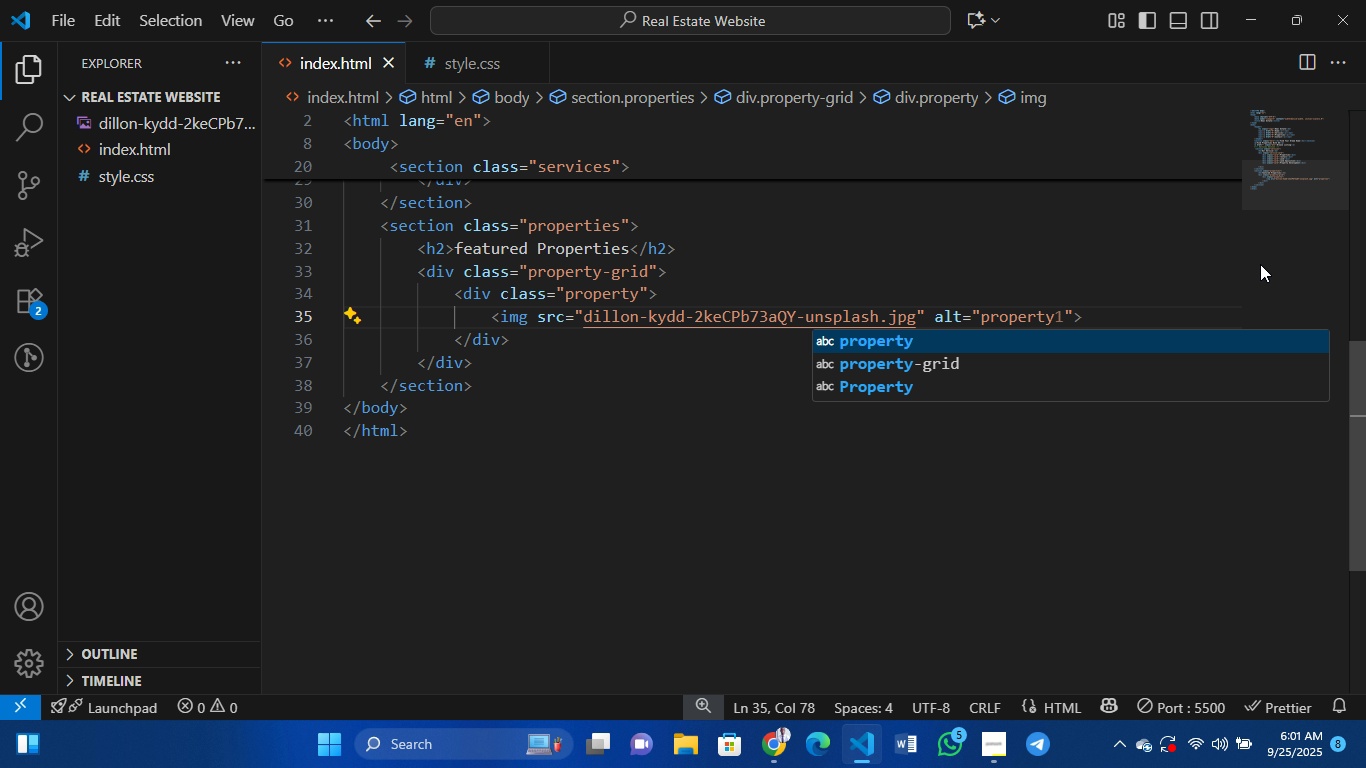 
left_click([1076, 325])
 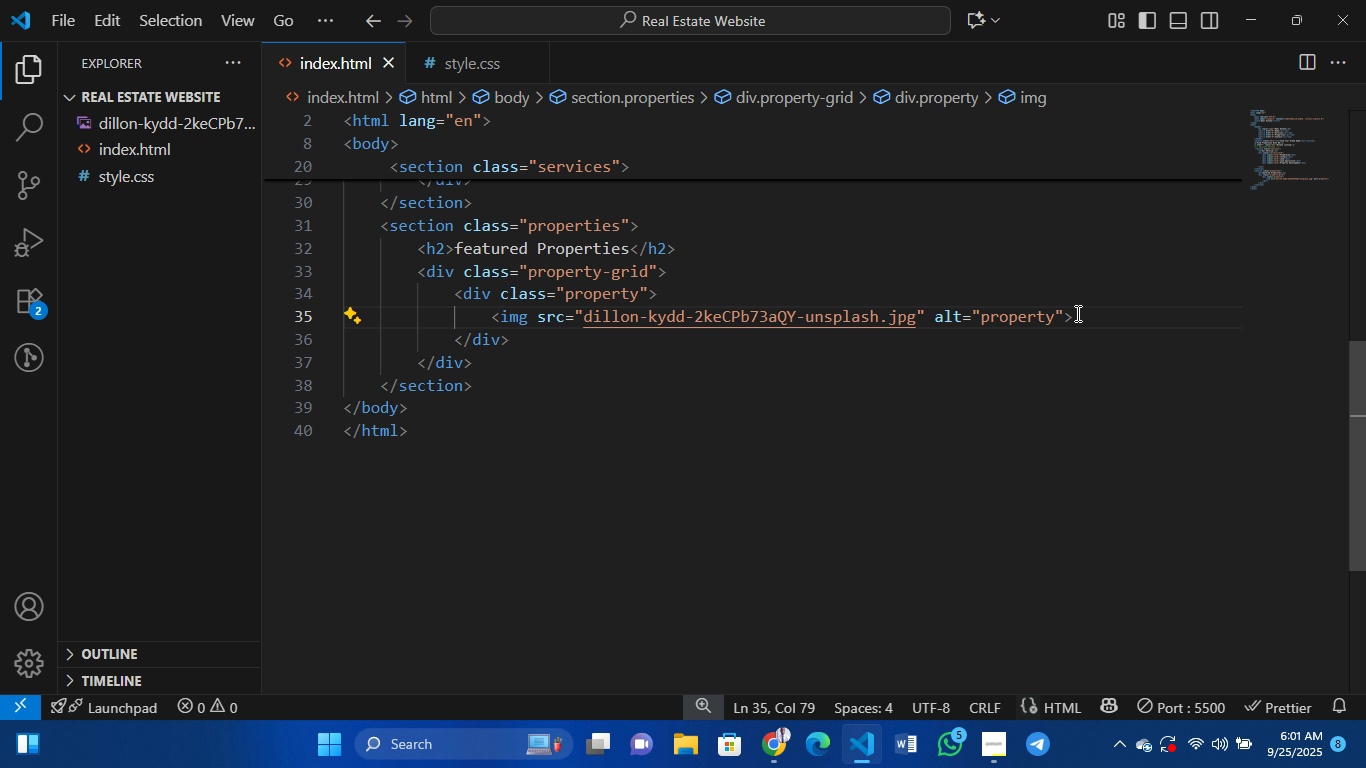 
left_click([1076, 313])
 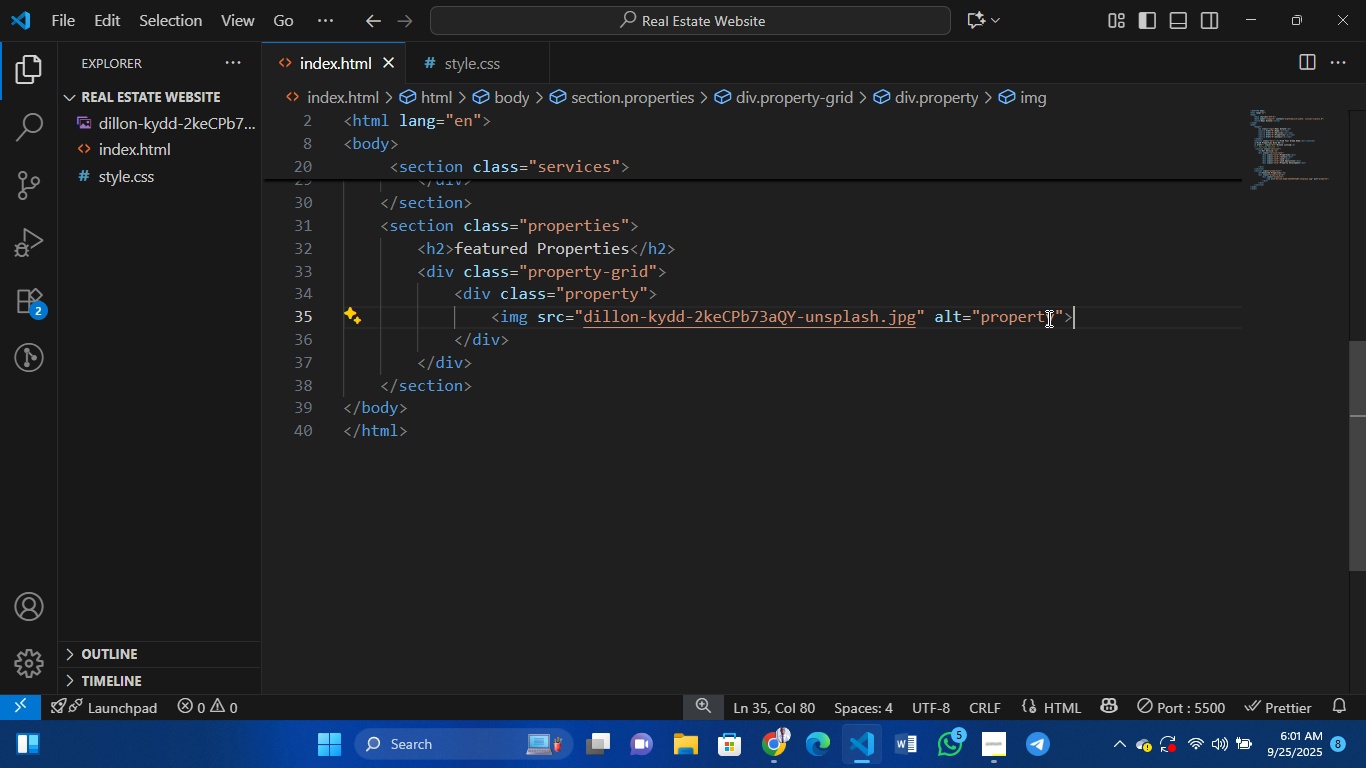 
wait(13.93)
 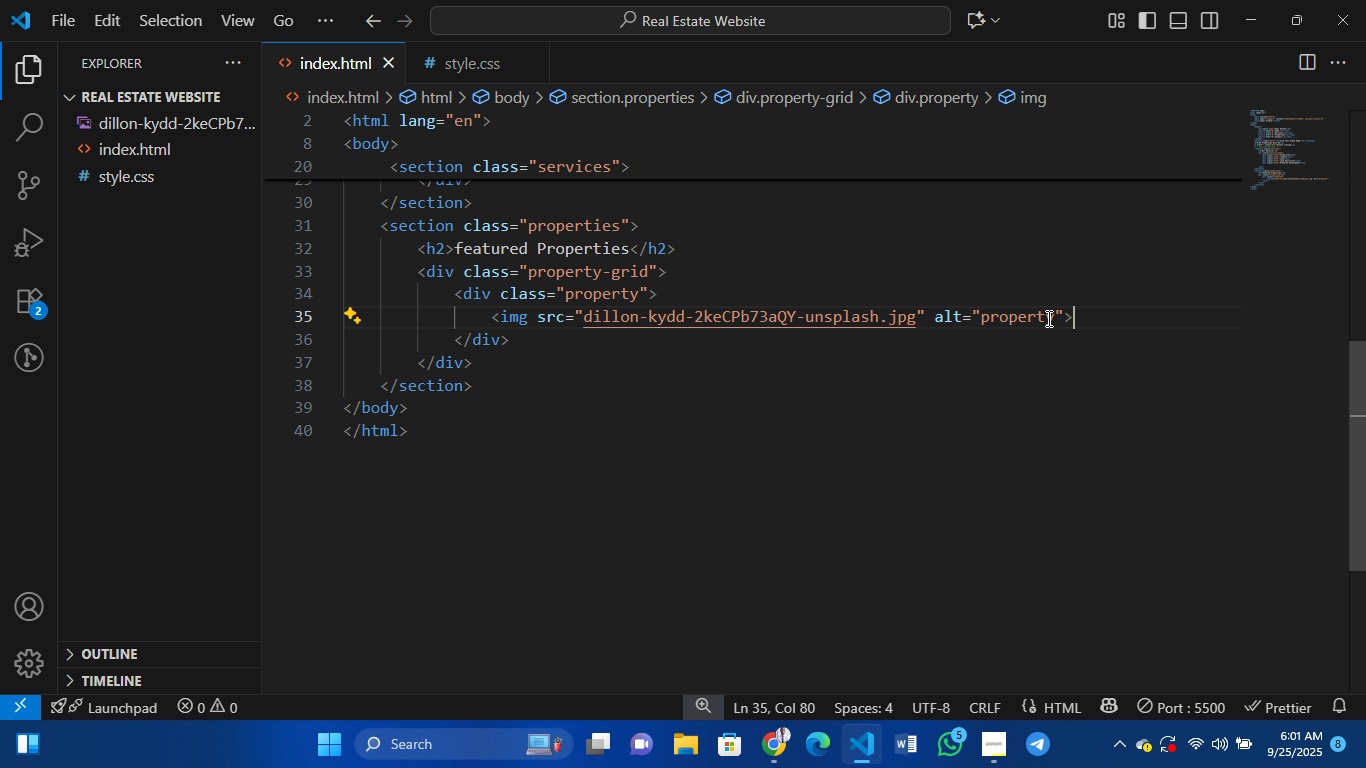 
key(Enter)
 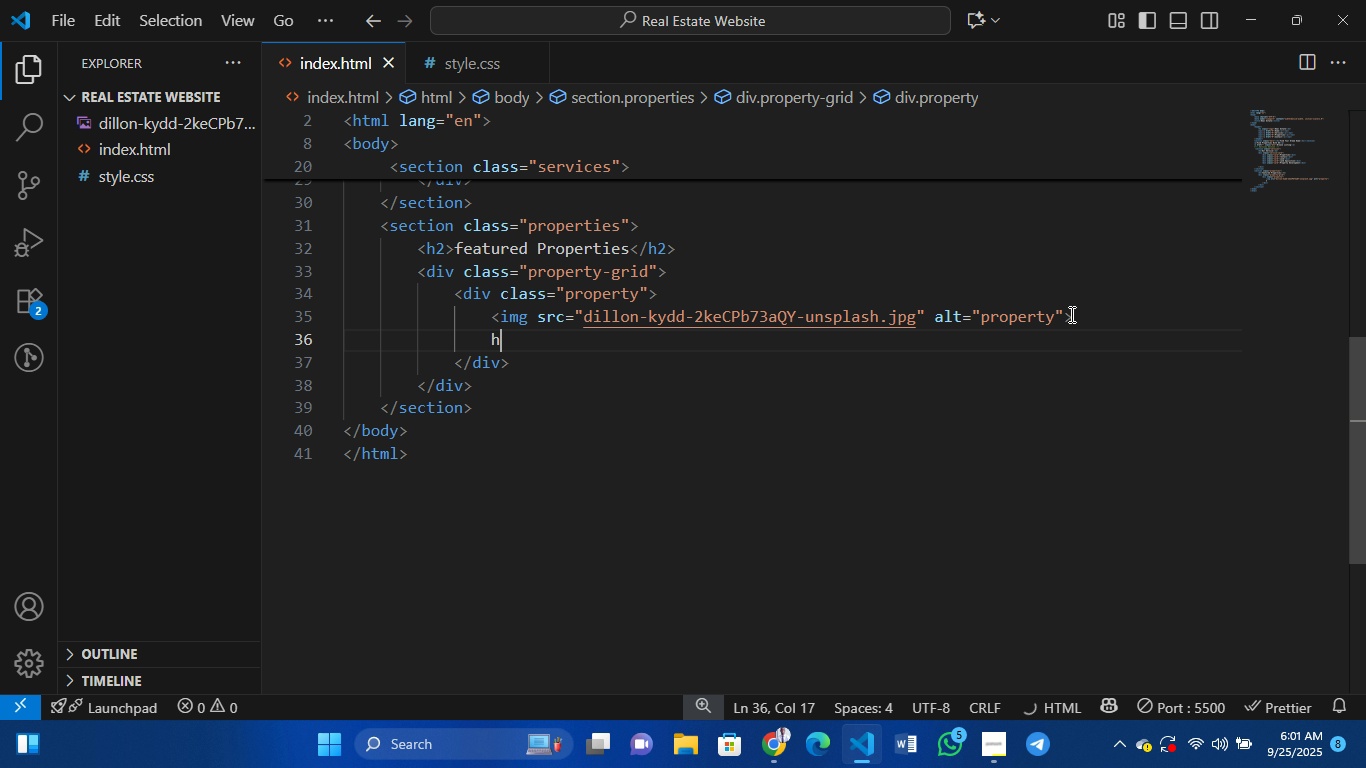 
type(h3)
 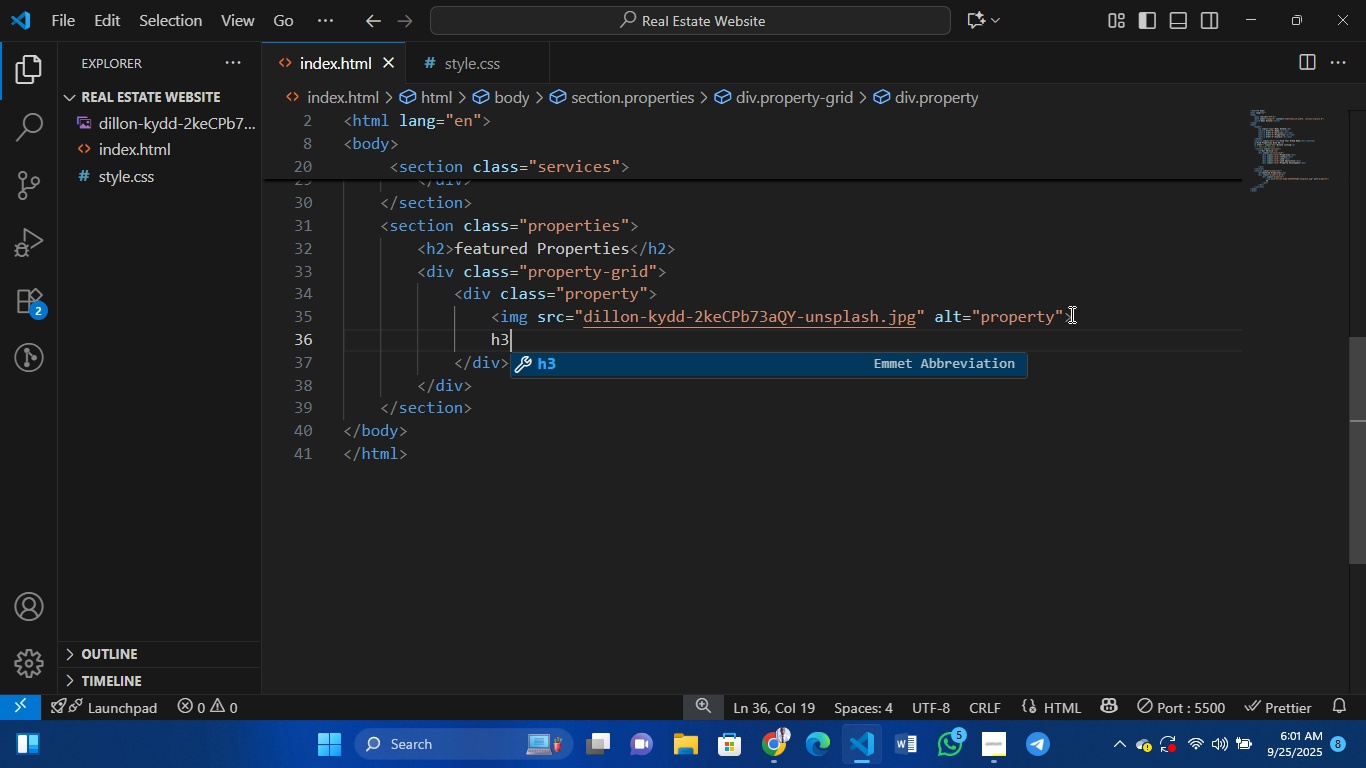 
key(Enter)
 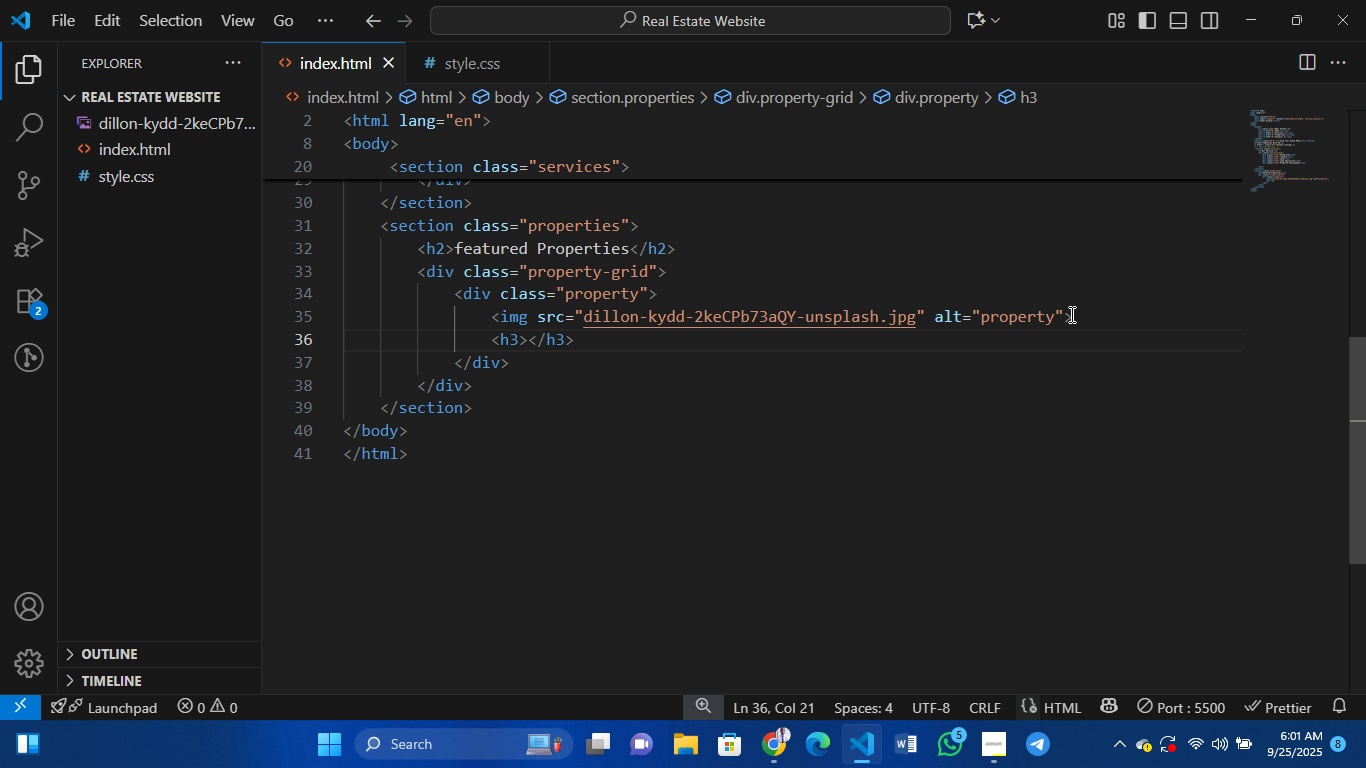 
type(k)
key(Backspace)
type(luxury villa)
 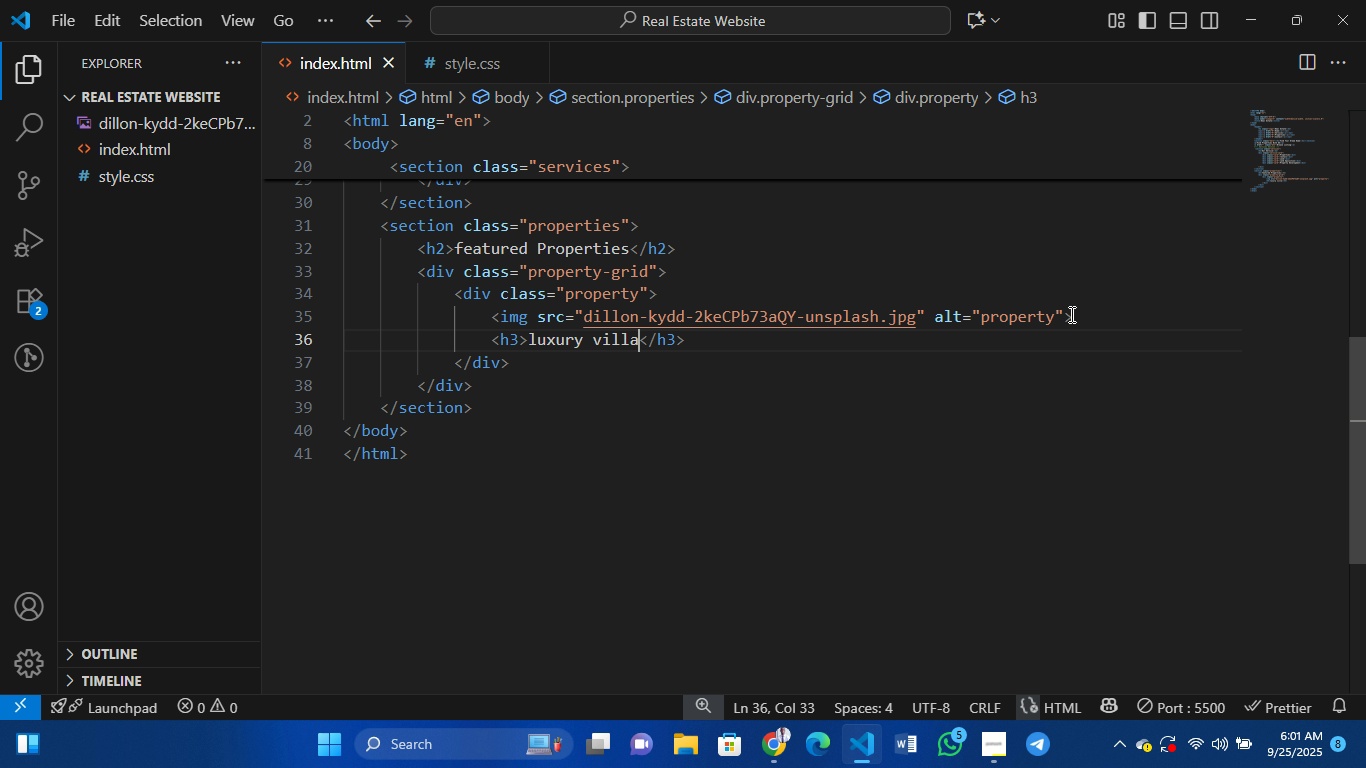 
key(ArrowRight)
 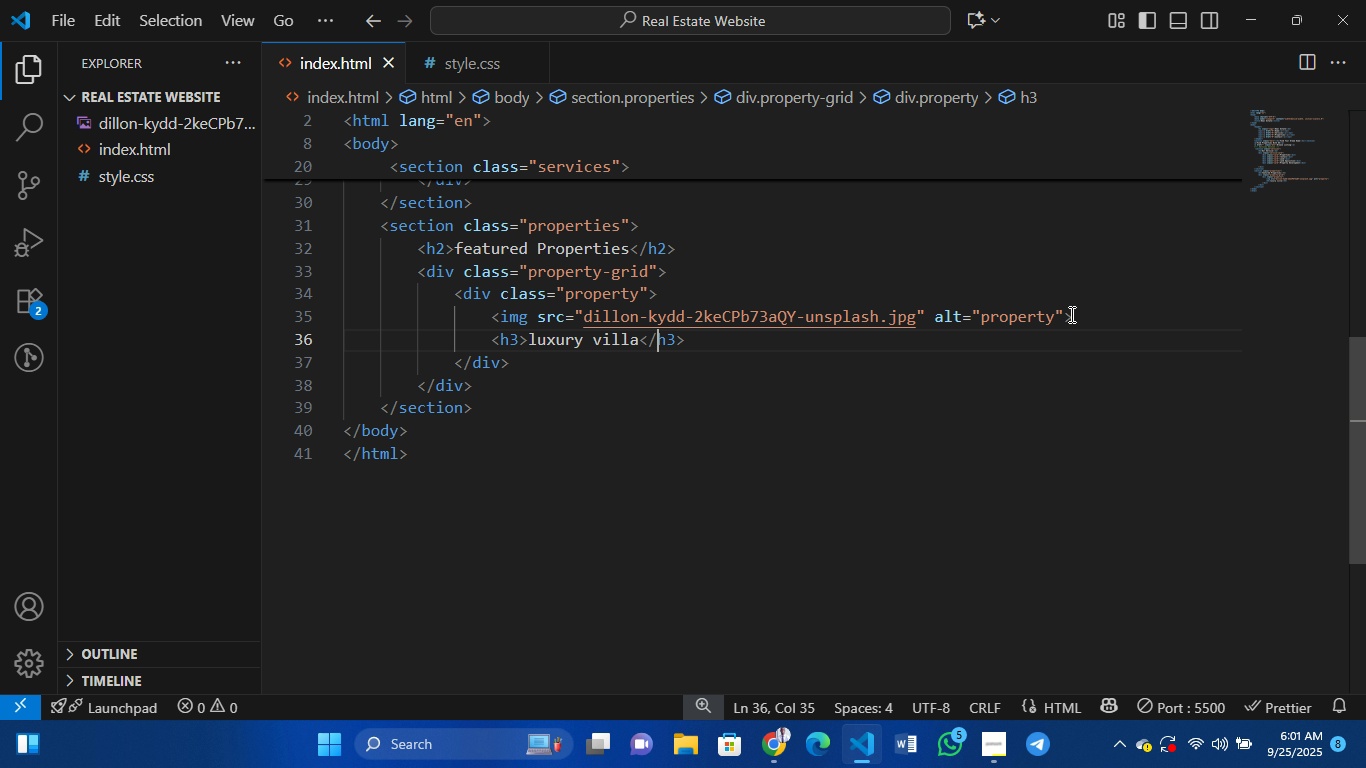 
key(ArrowRight)
 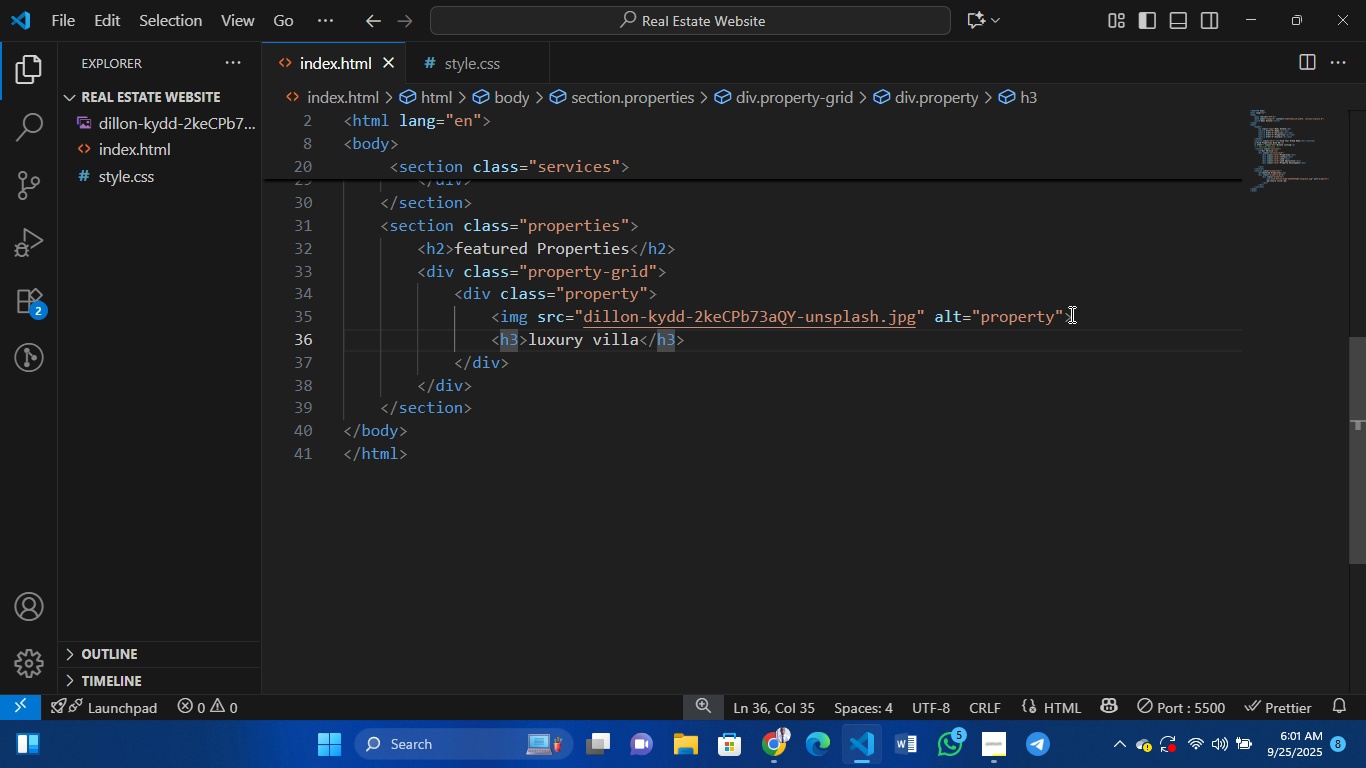 
key(ArrowRight)
 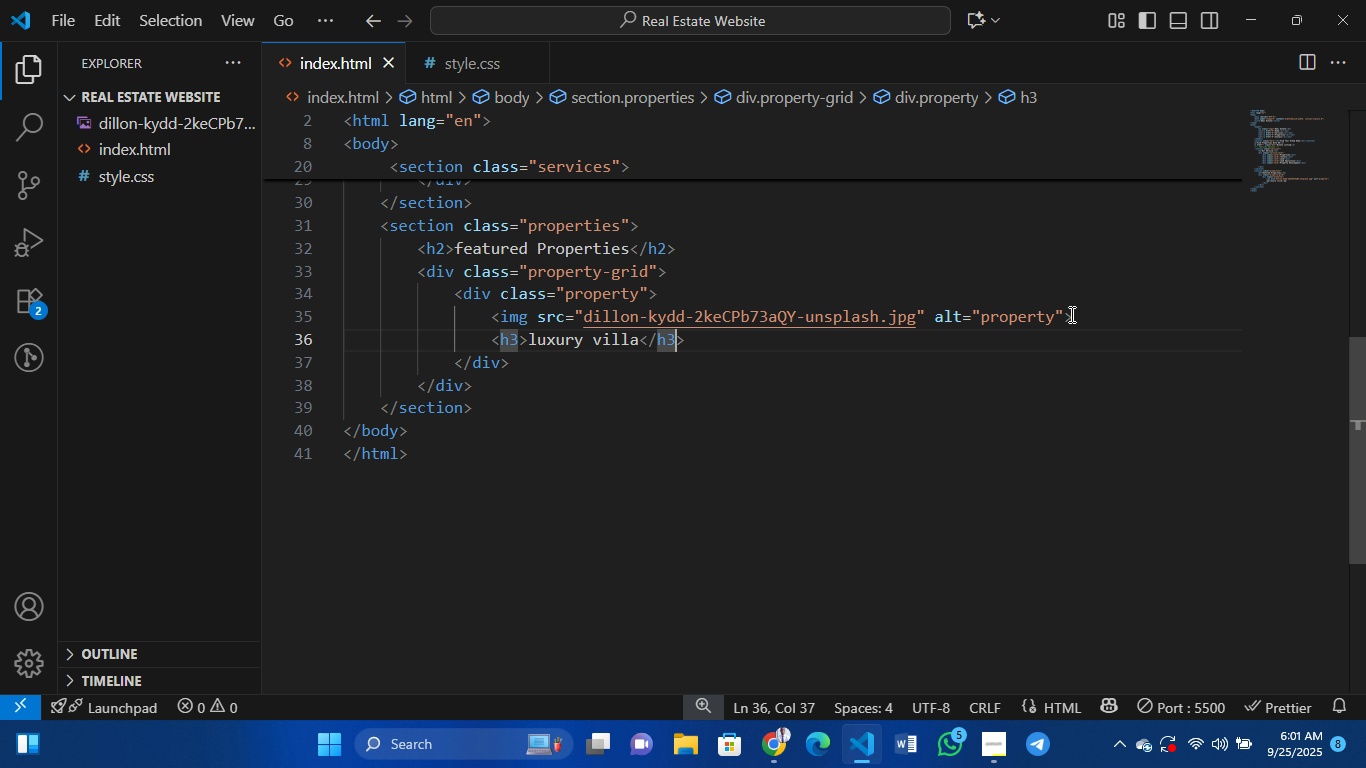 
key(ArrowRight)
 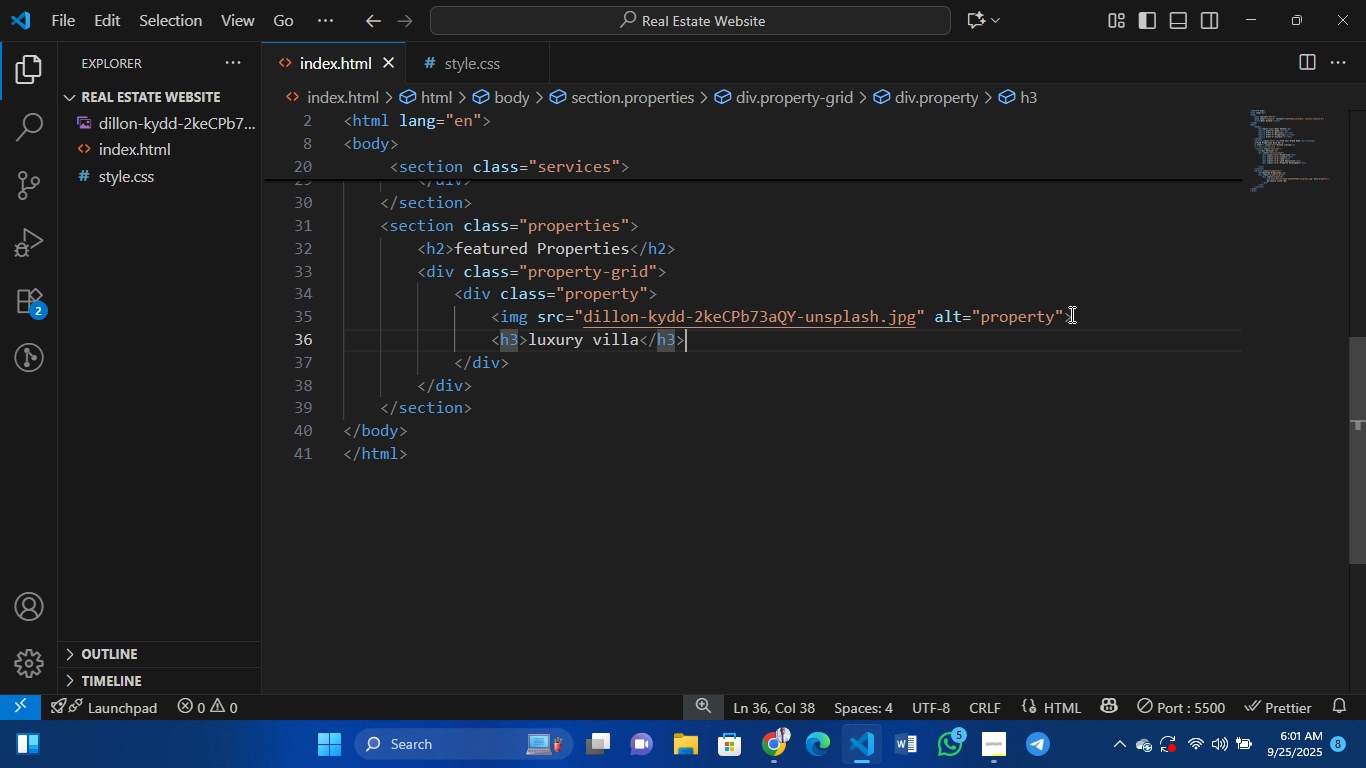 
key(ArrowRight)
 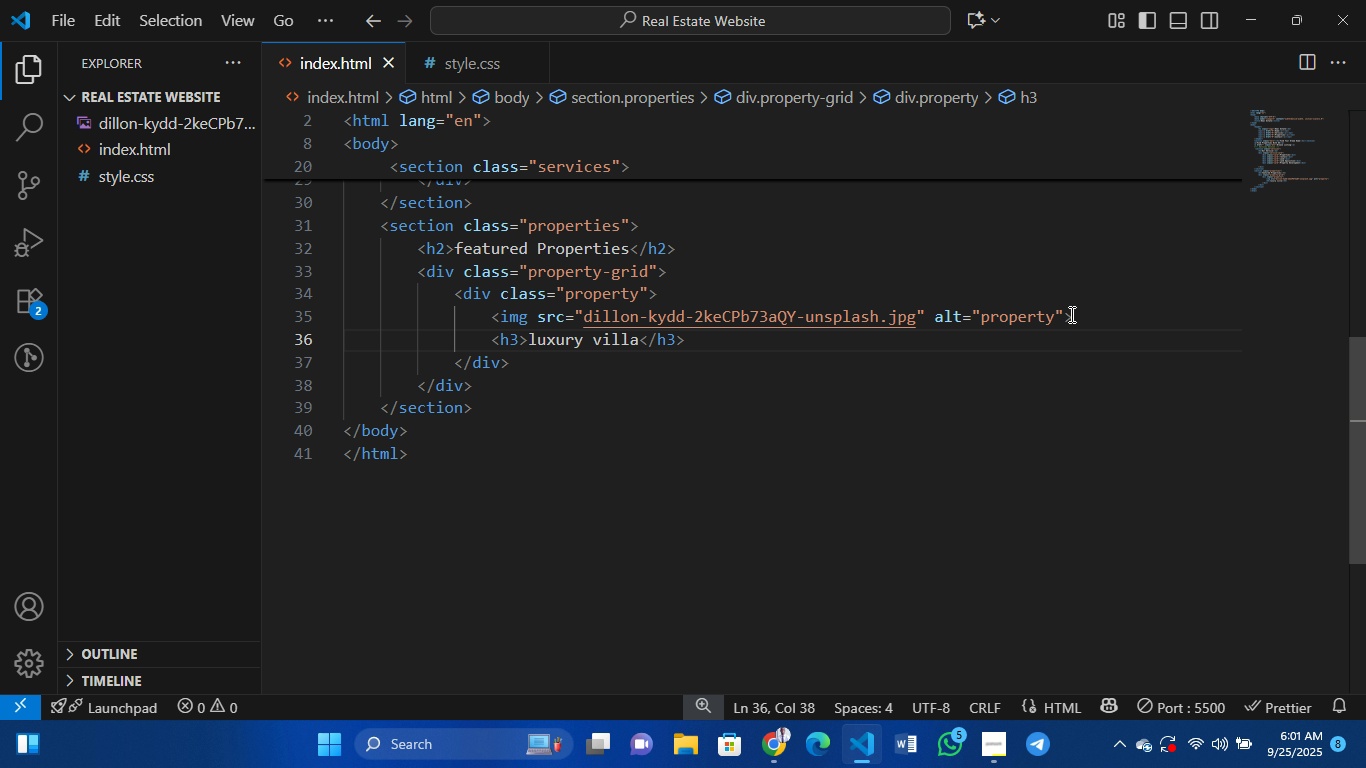 
key(Enter)
 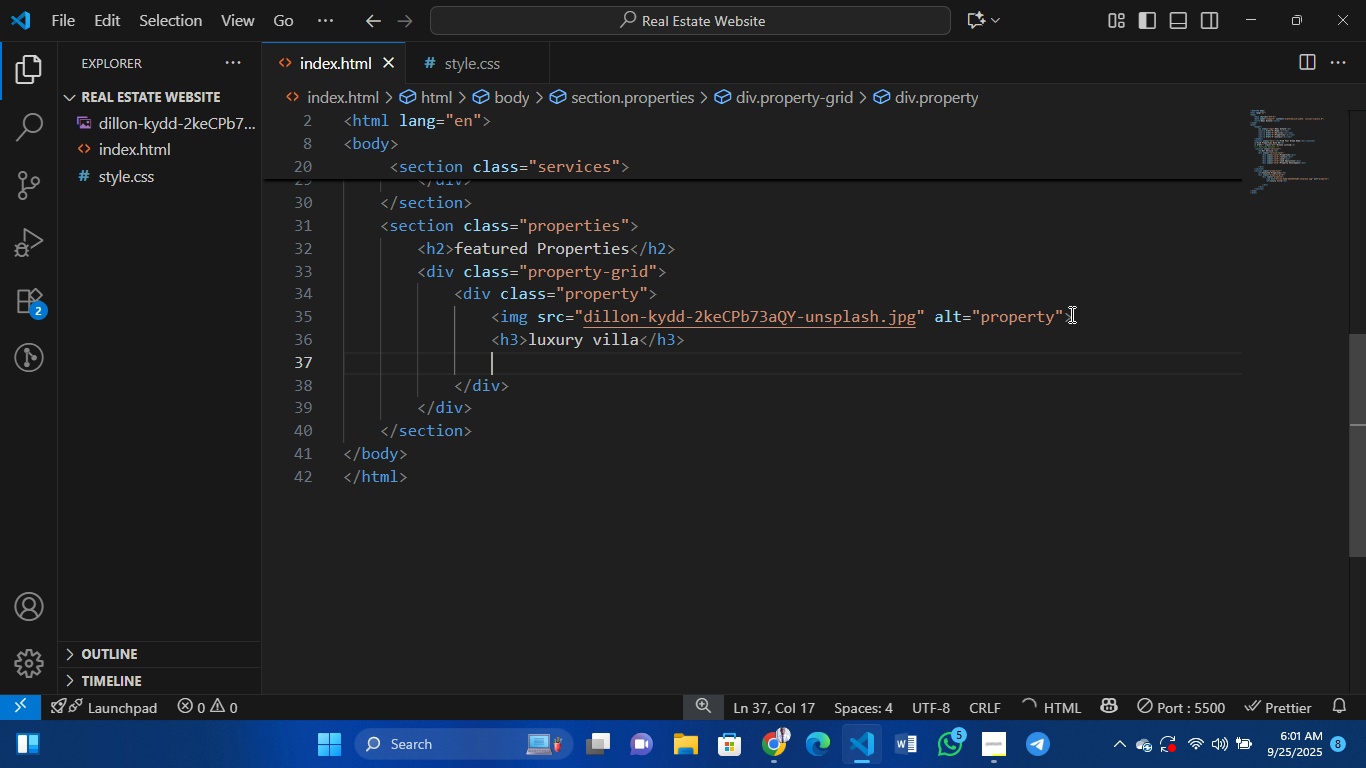 
key(P)
 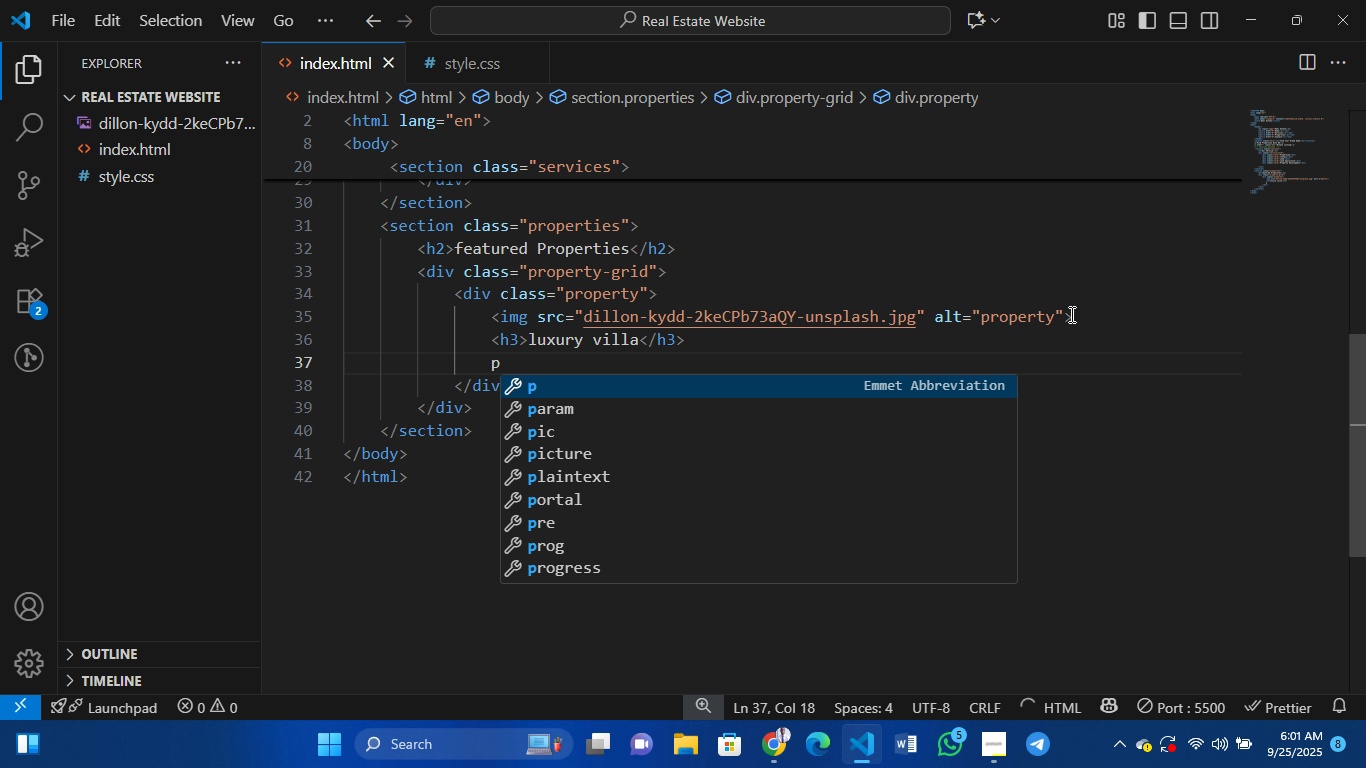 
key(Enter)
 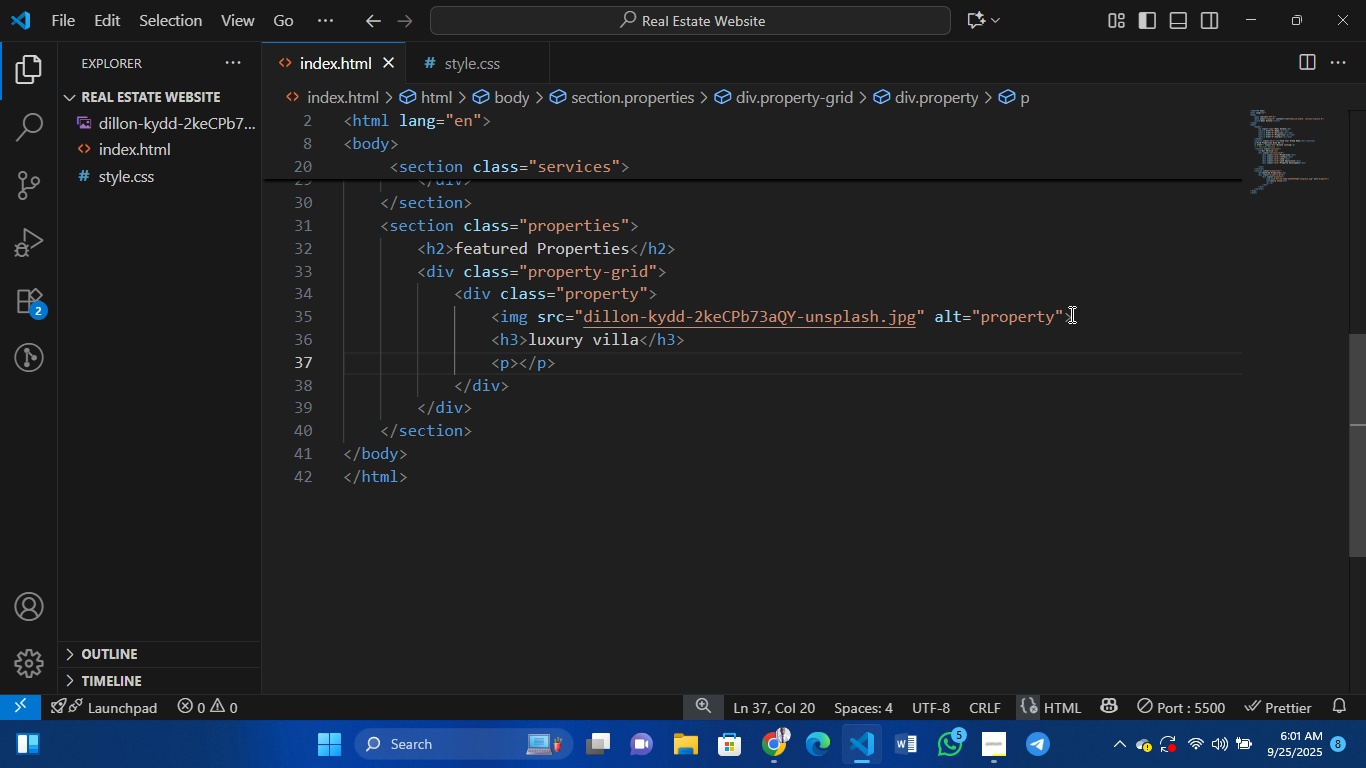 
type($600,00 .Lagos)
 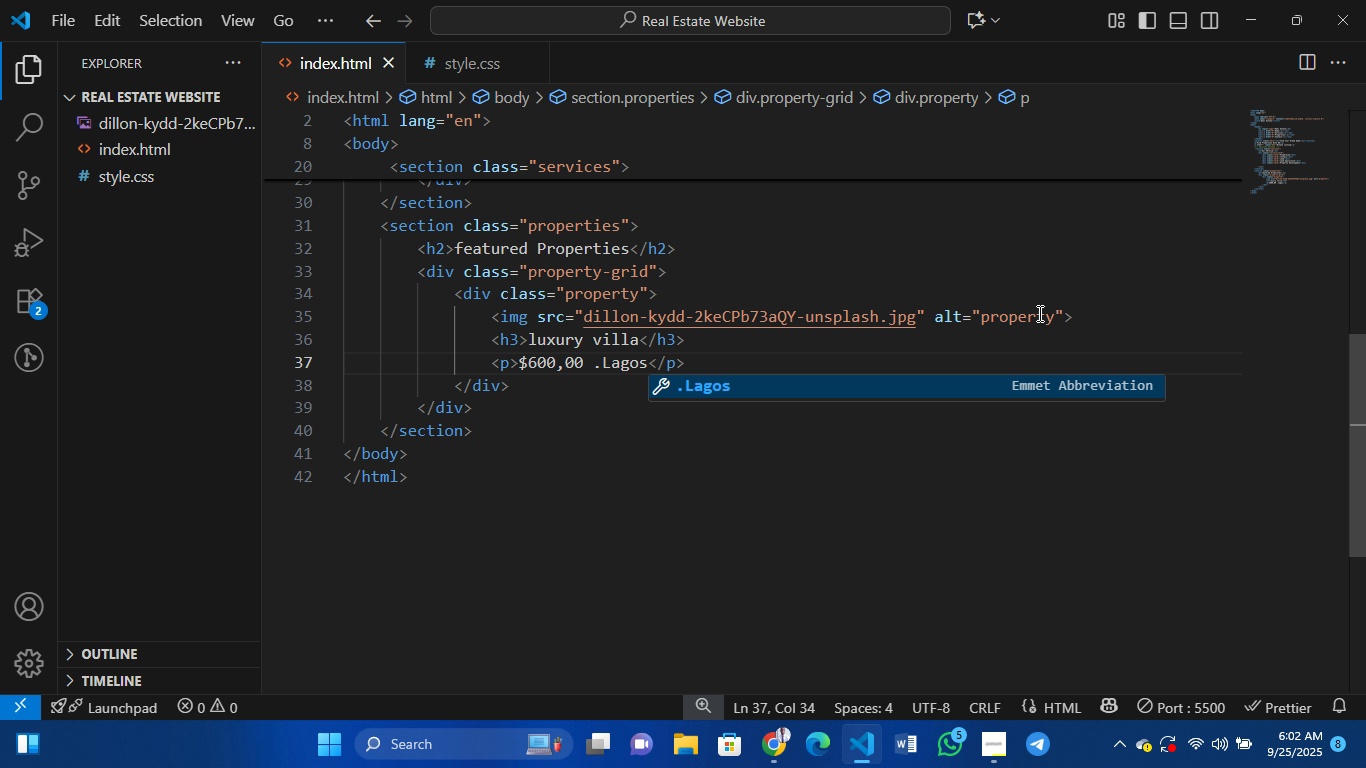 
key(ArrowRight)
 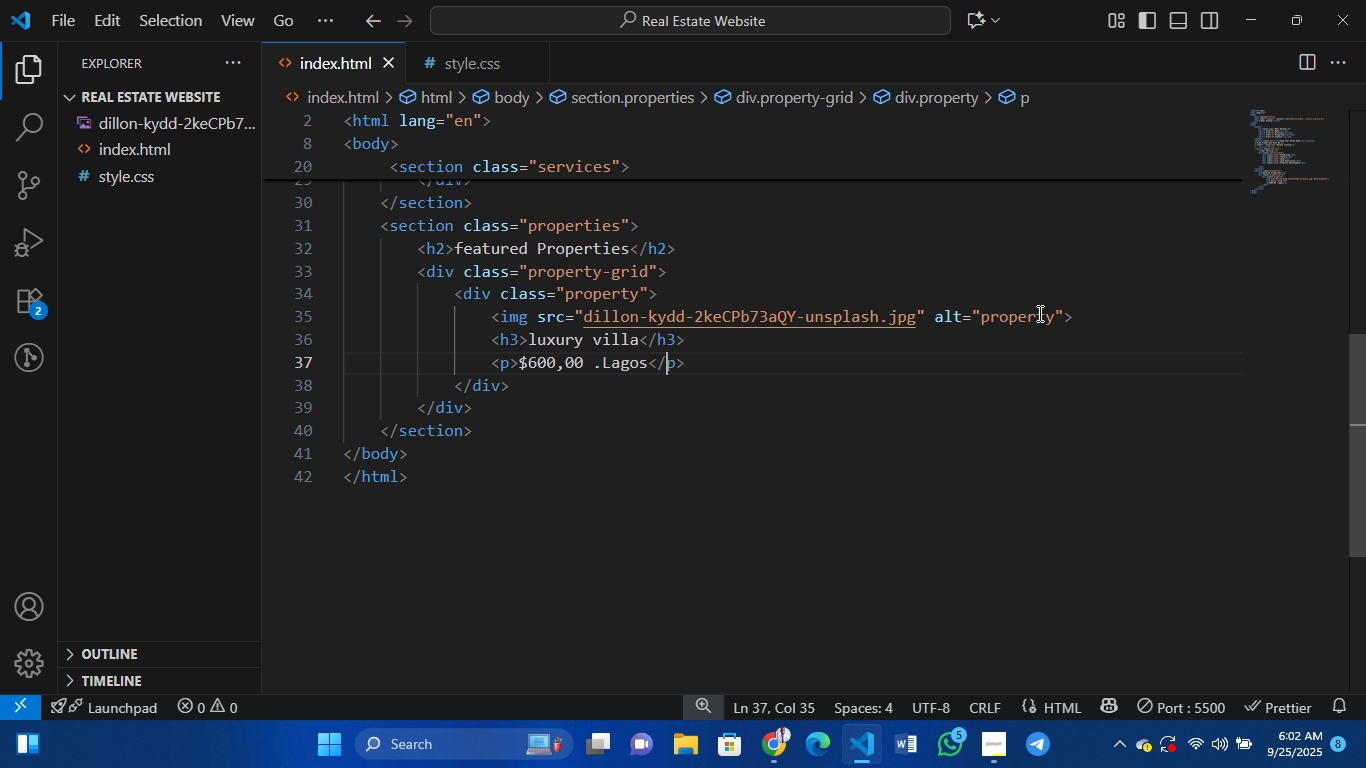 
key(ArrowRight)
 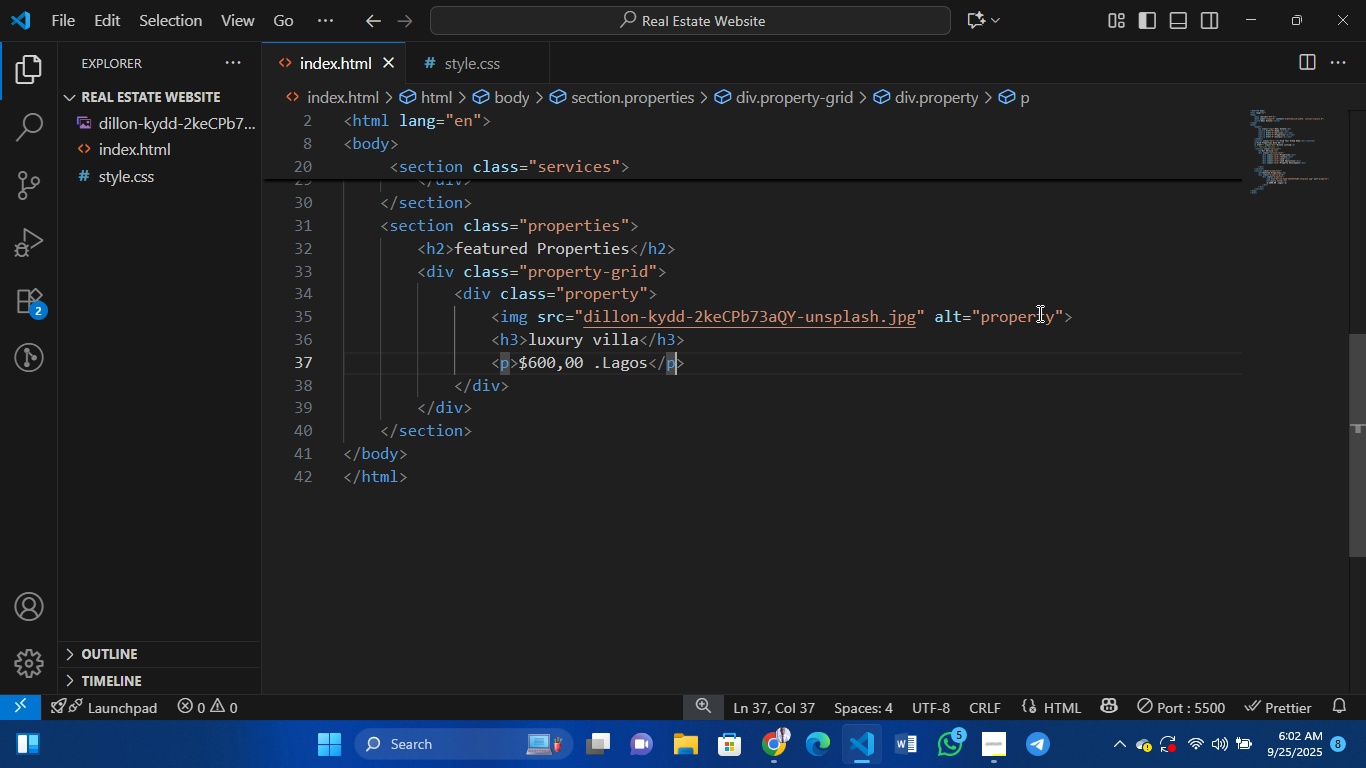 
key(ArrowRight)
 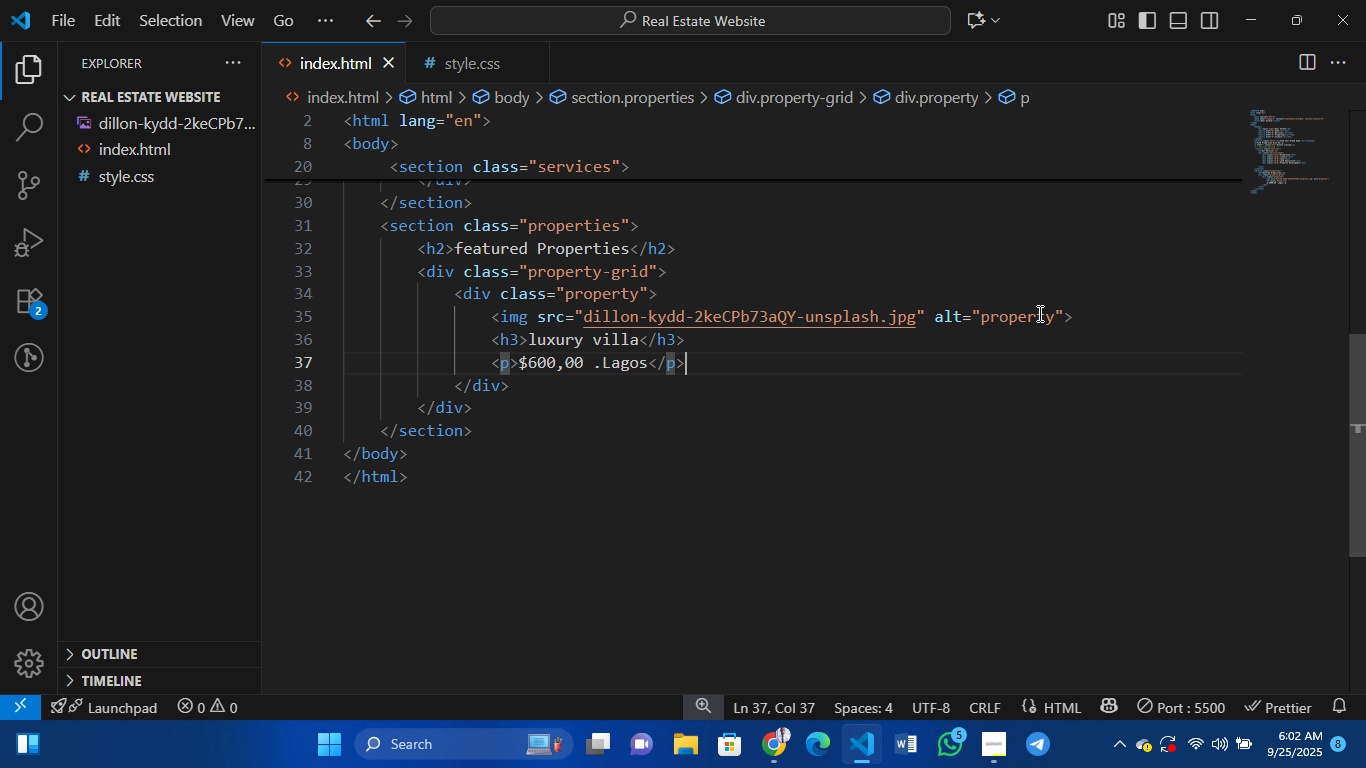 
key(ArrowRight)
 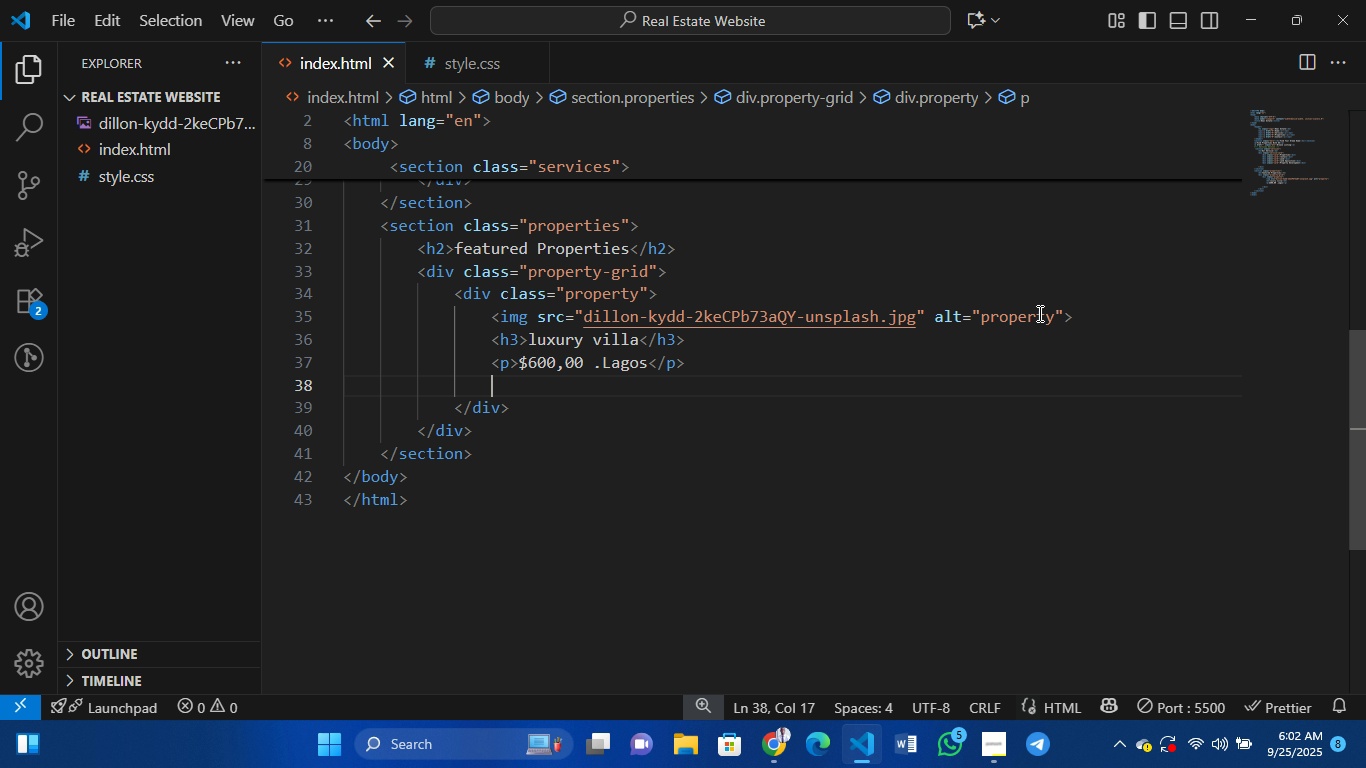 
key(Enter)
 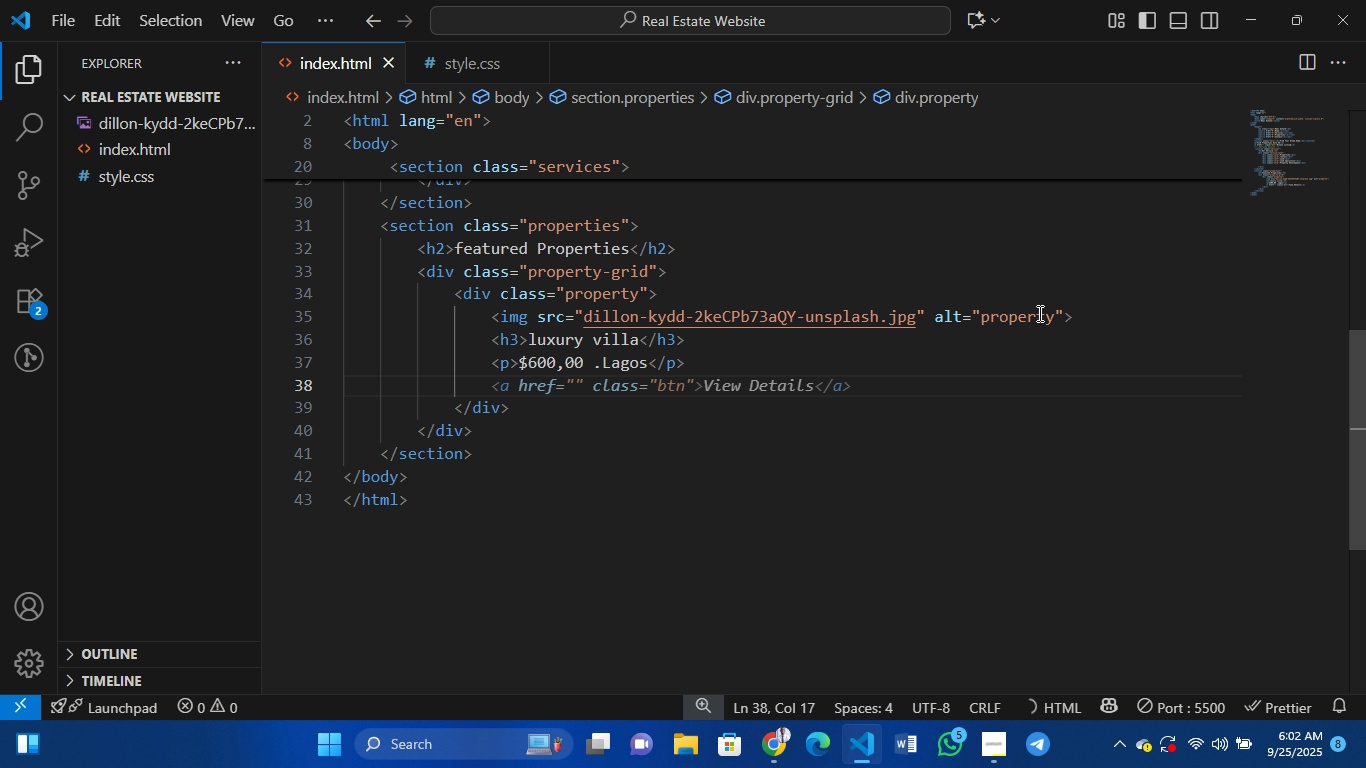 
type(div)
 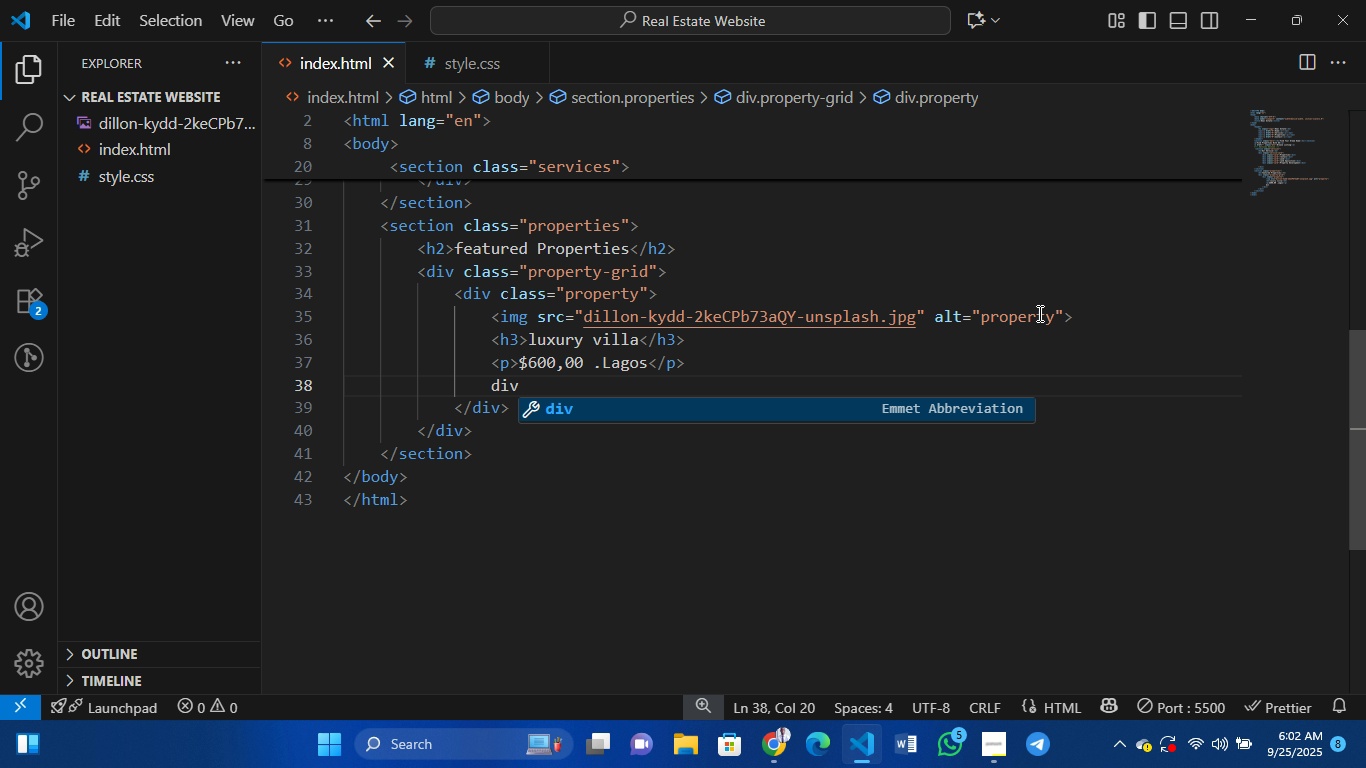 
type(.property)
 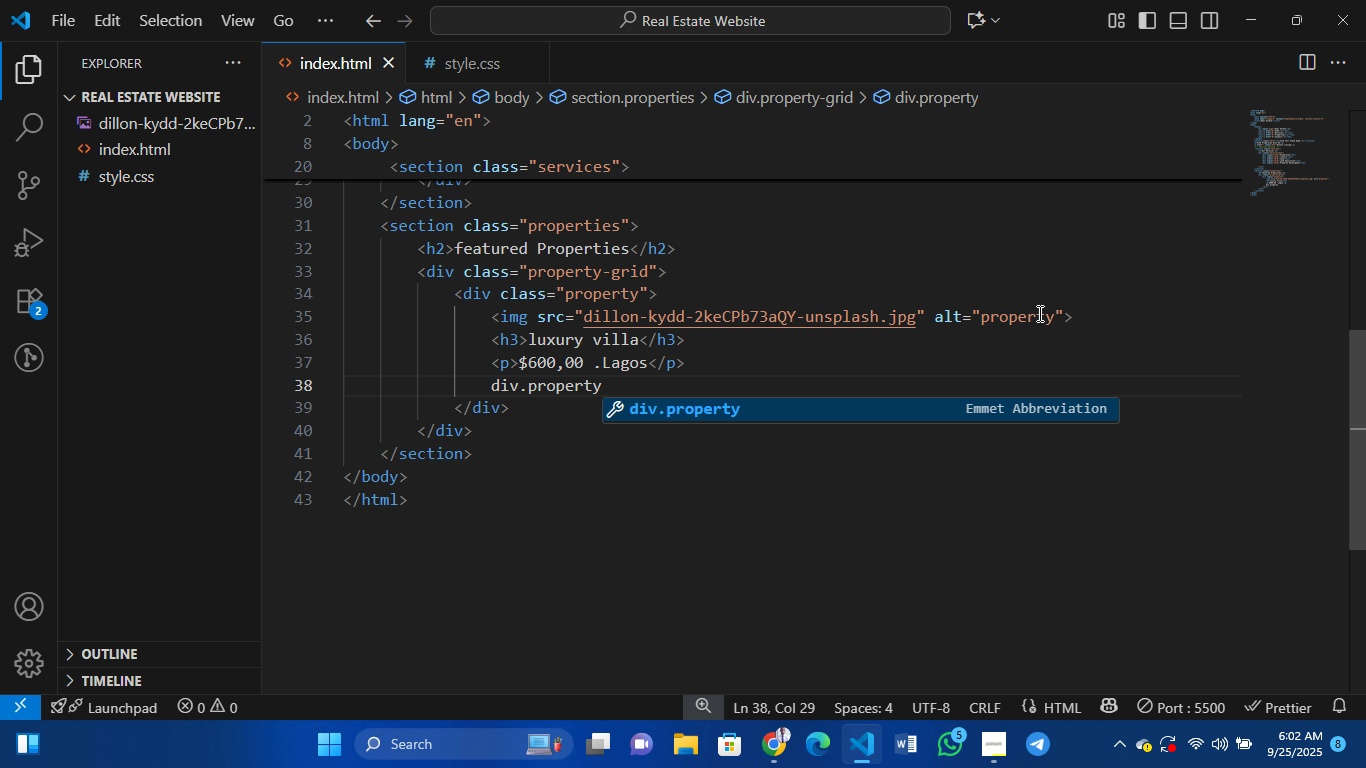 
key(Enter)
 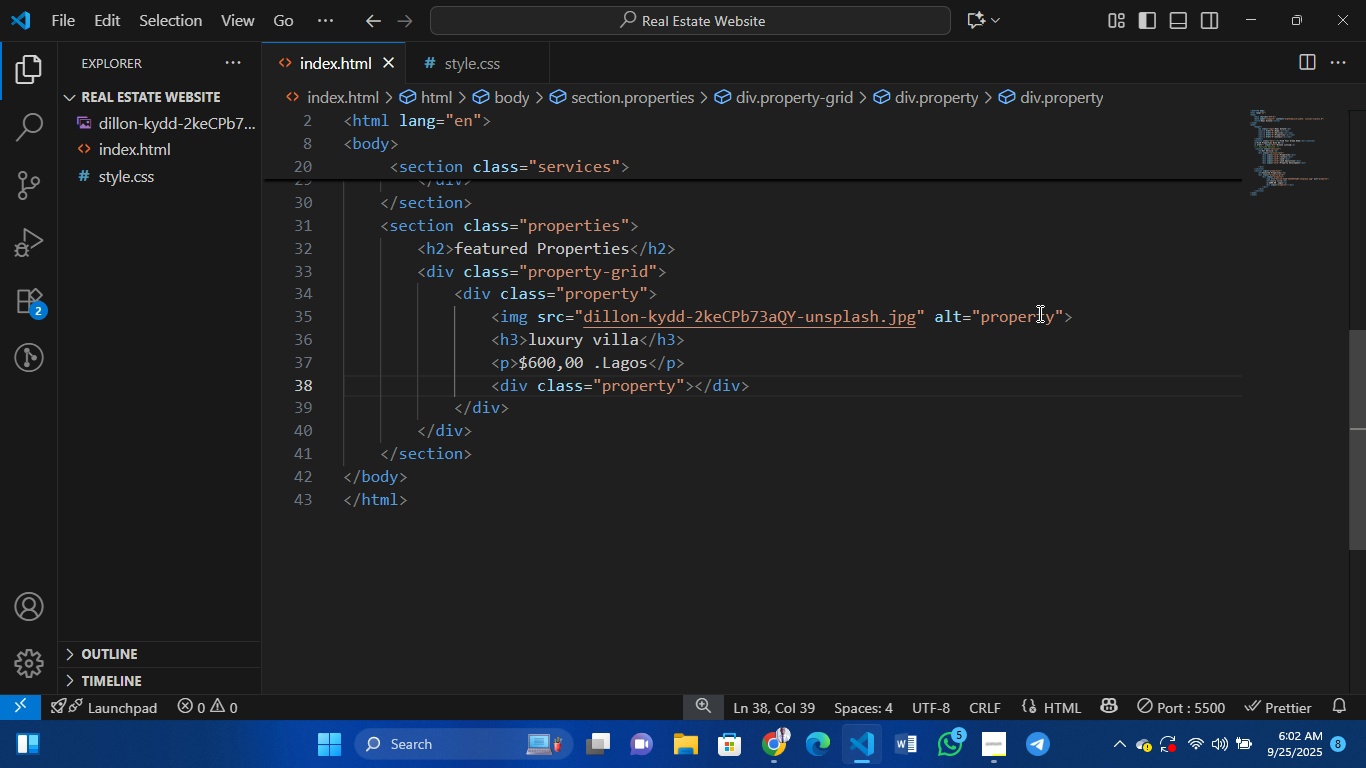 
key(Enter)
 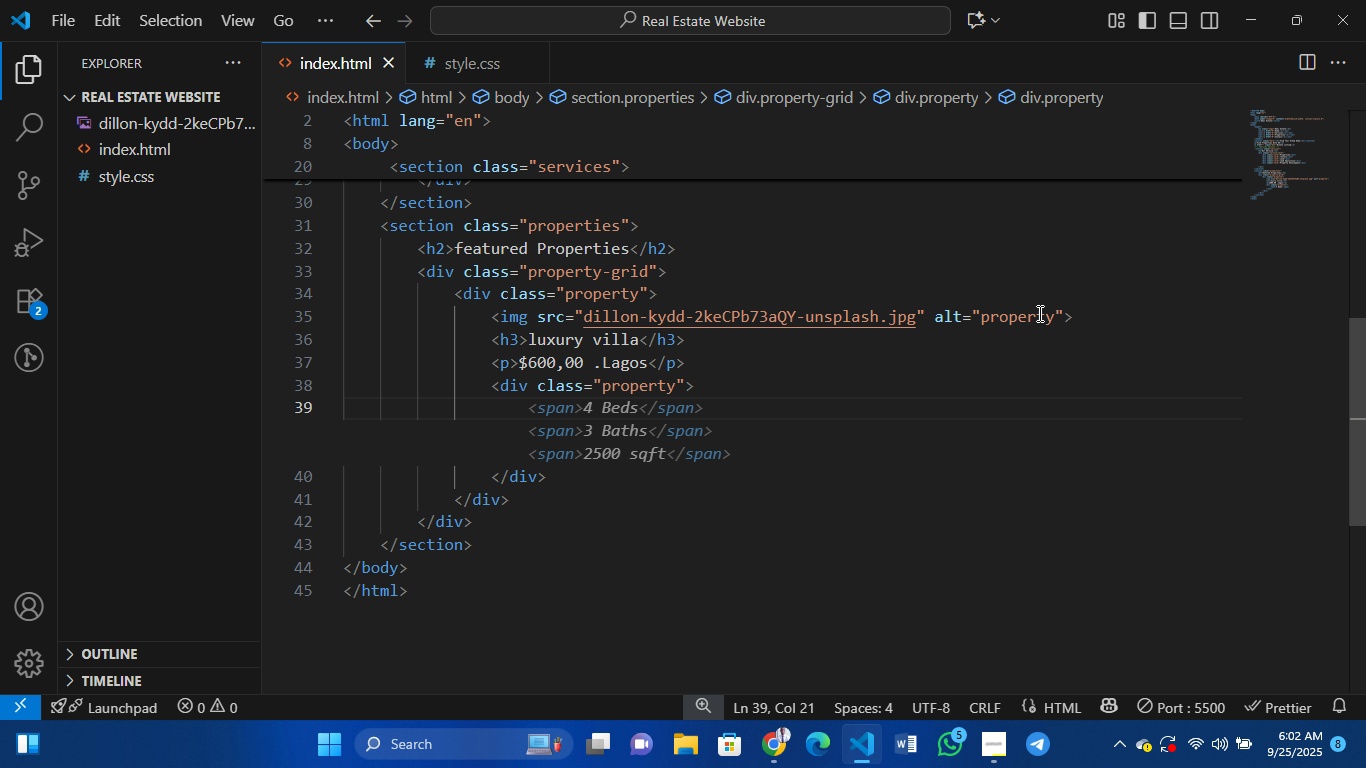 
type(img)
 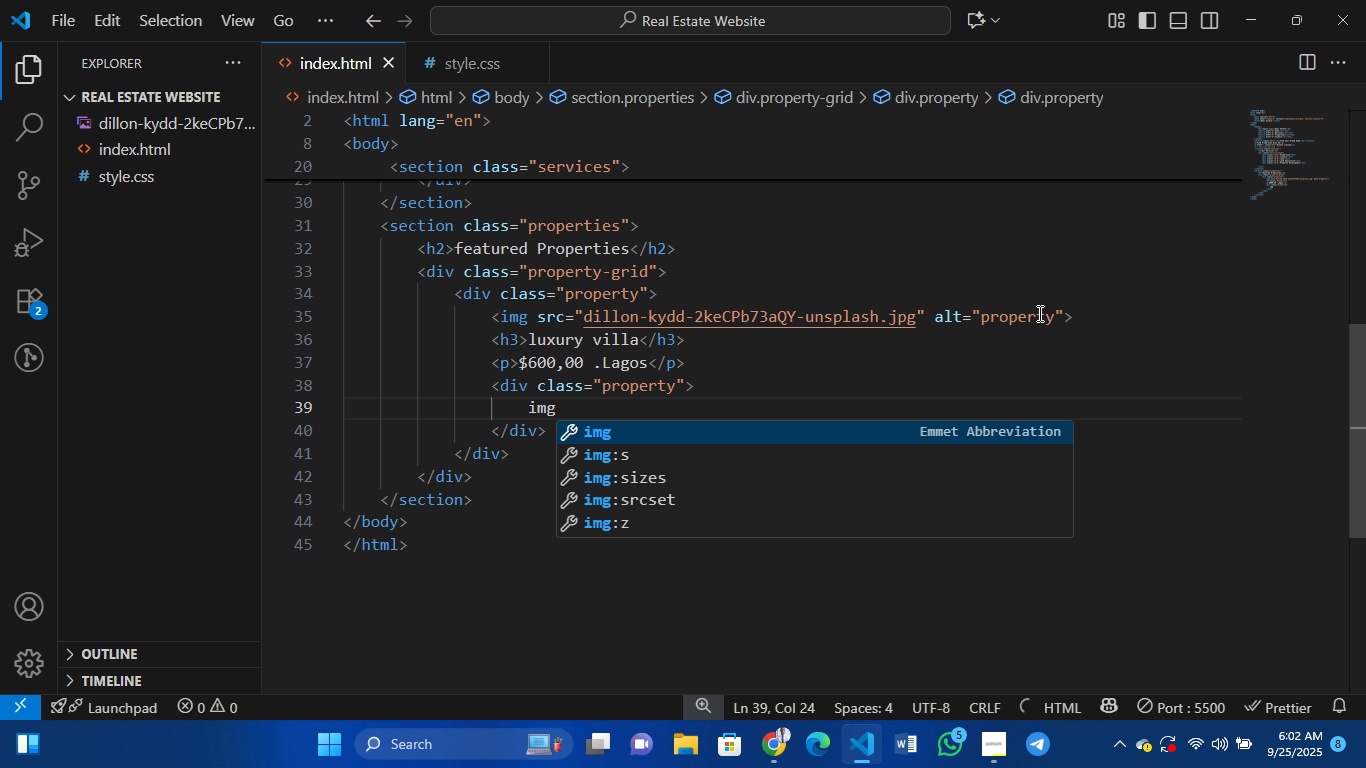 
key(Enter)
 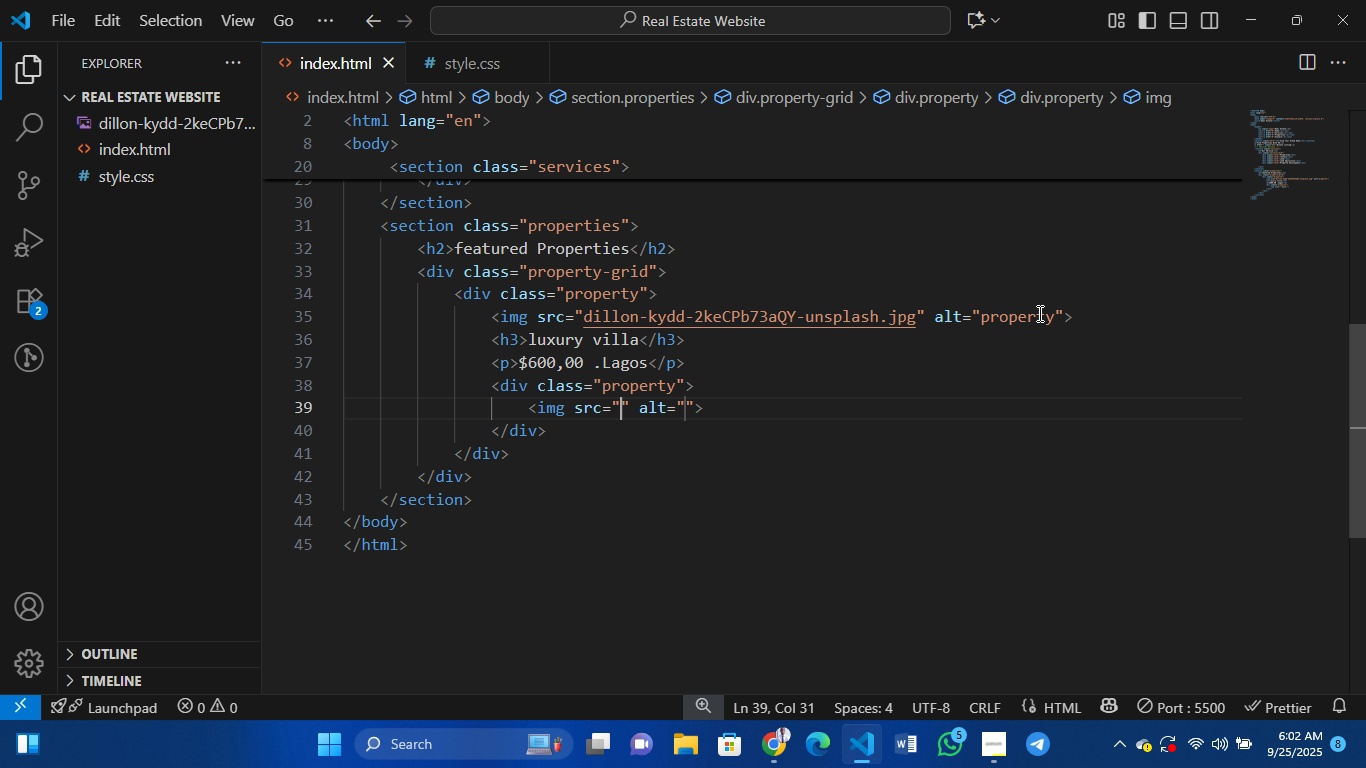 
key(D)
 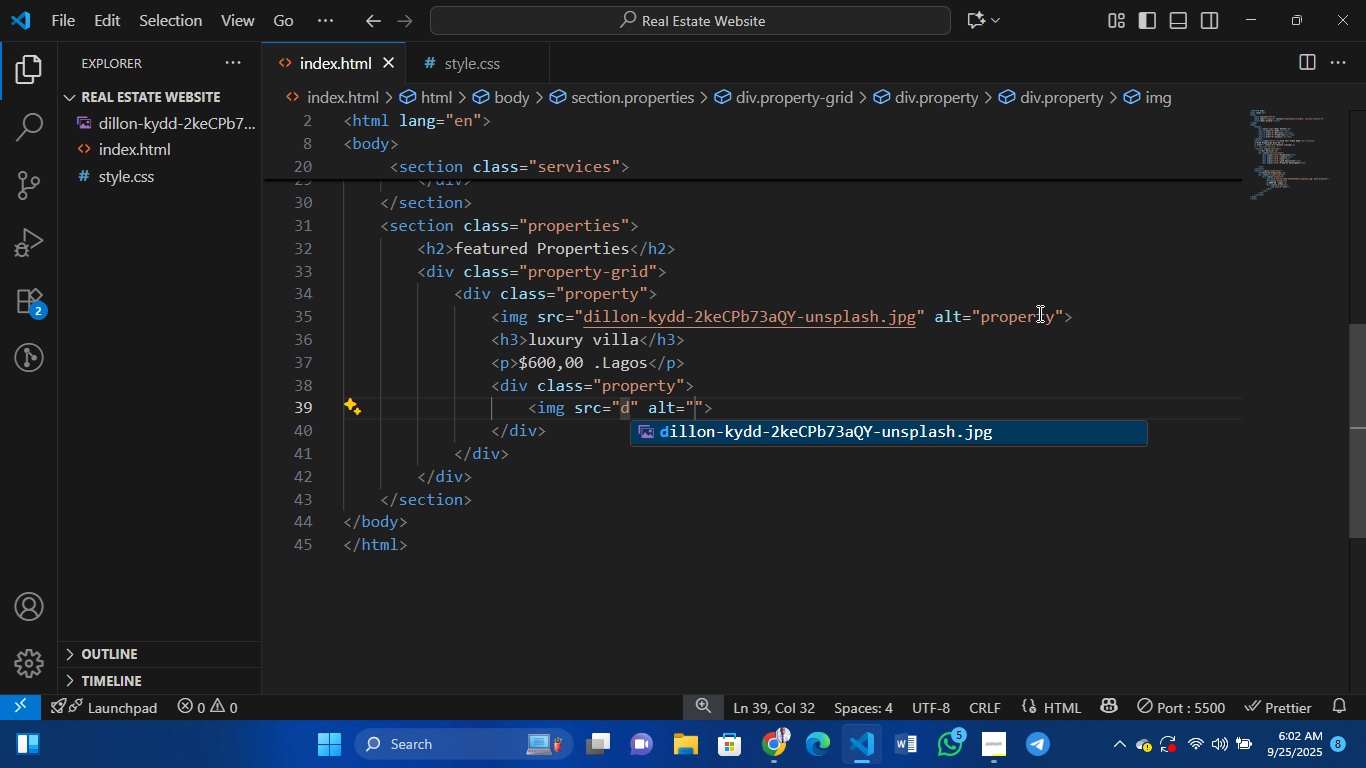 
key(Enter)
 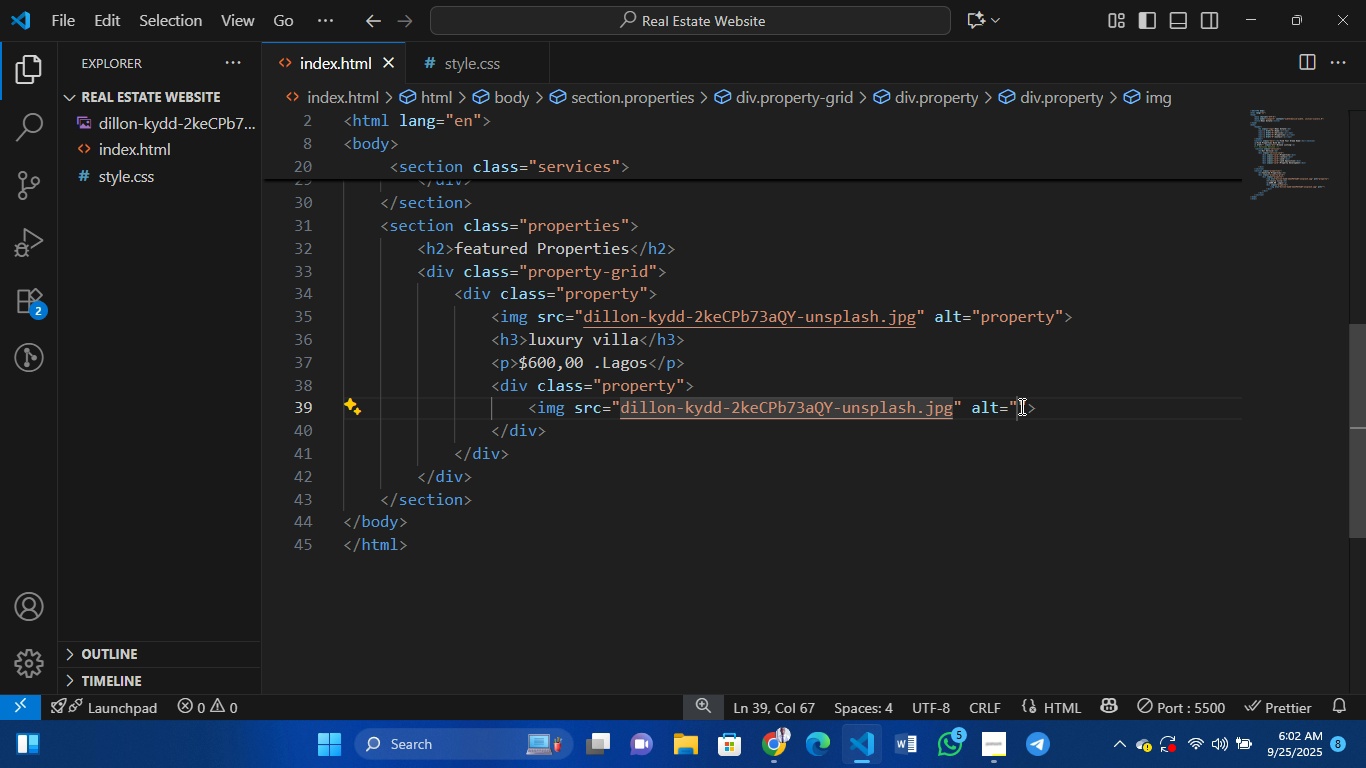 
left_click([1017, 409])
 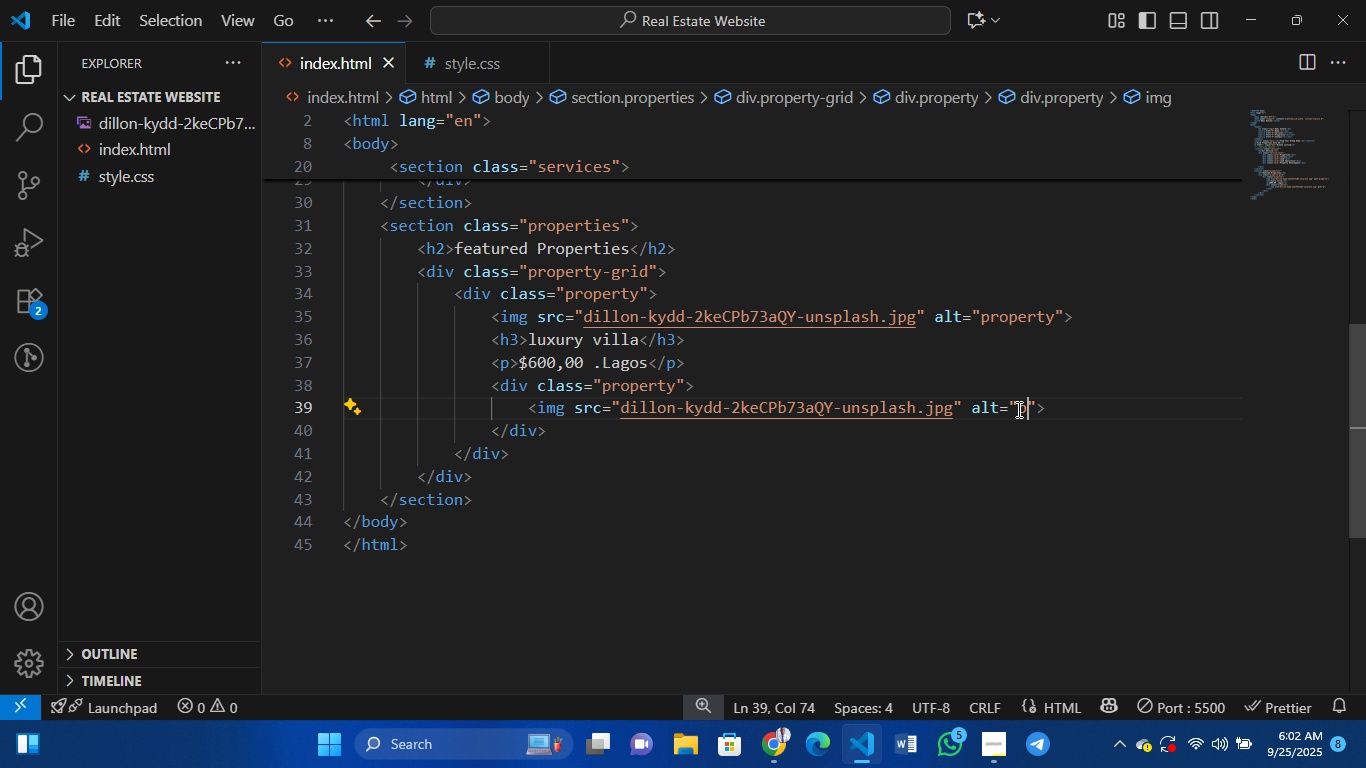 
type(prop)
 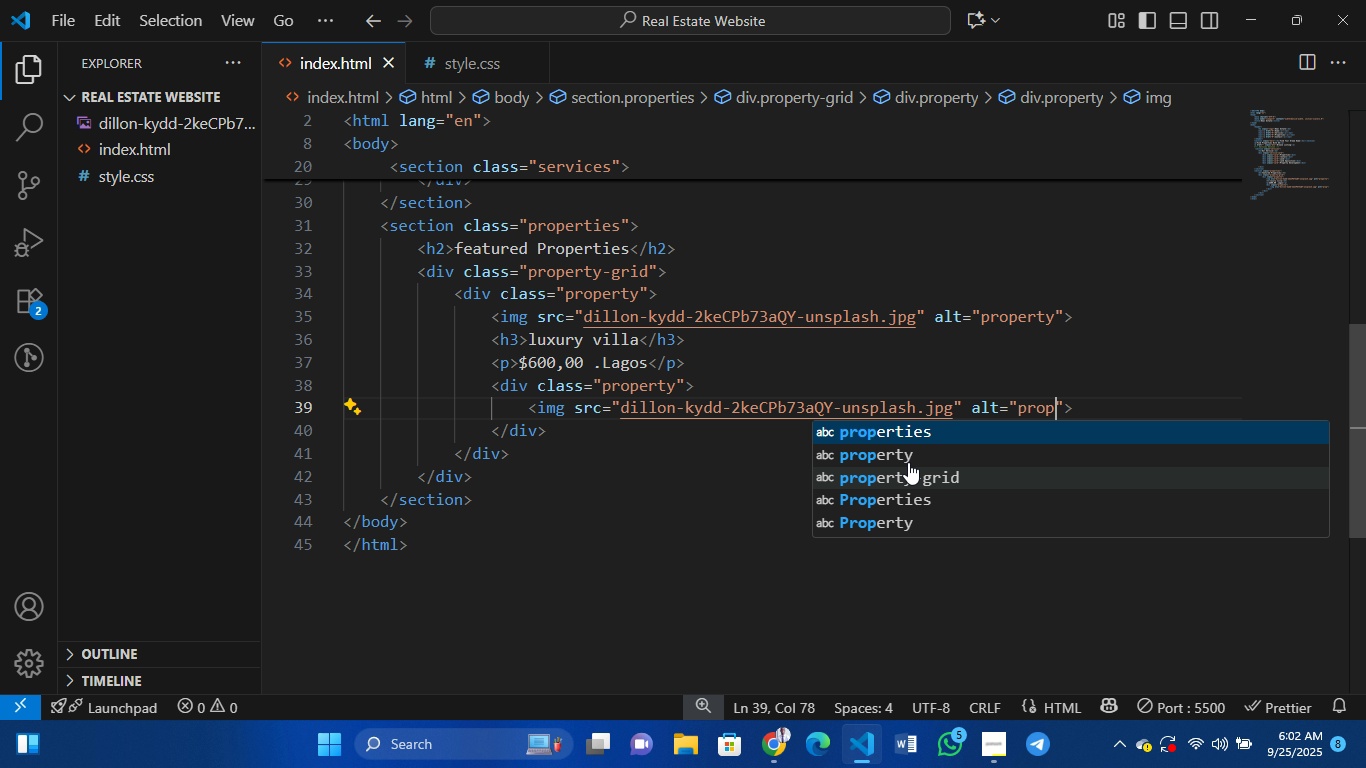 
left_click([908, 458])
 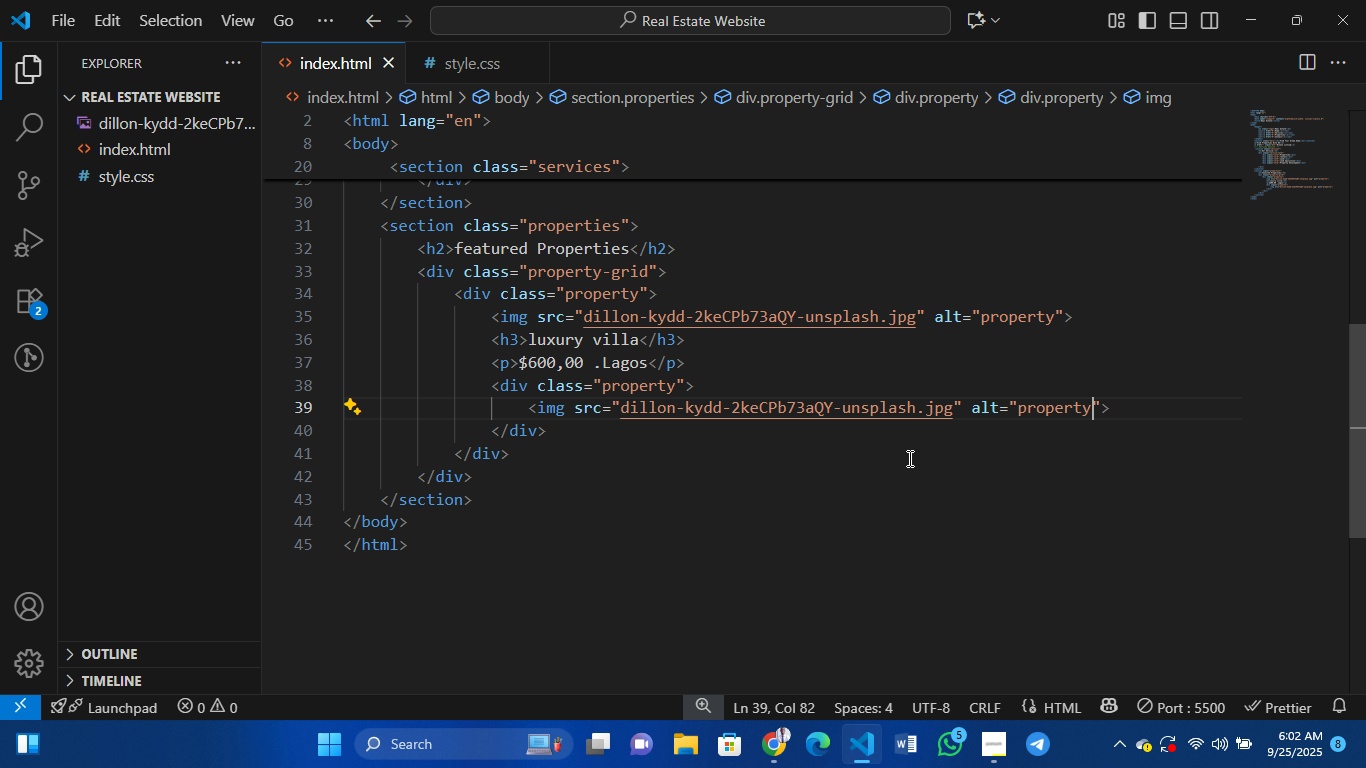 
key(1)
 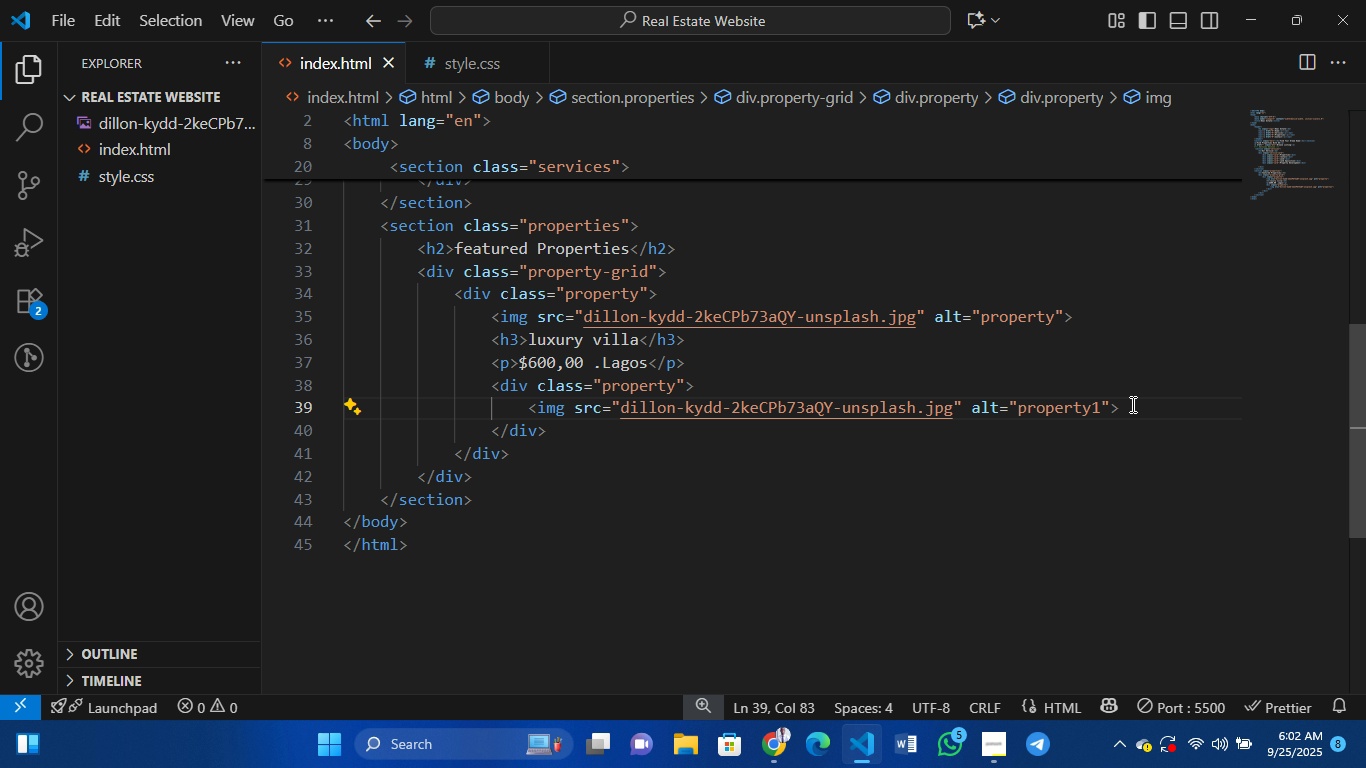 
left_click([1131, 405])
 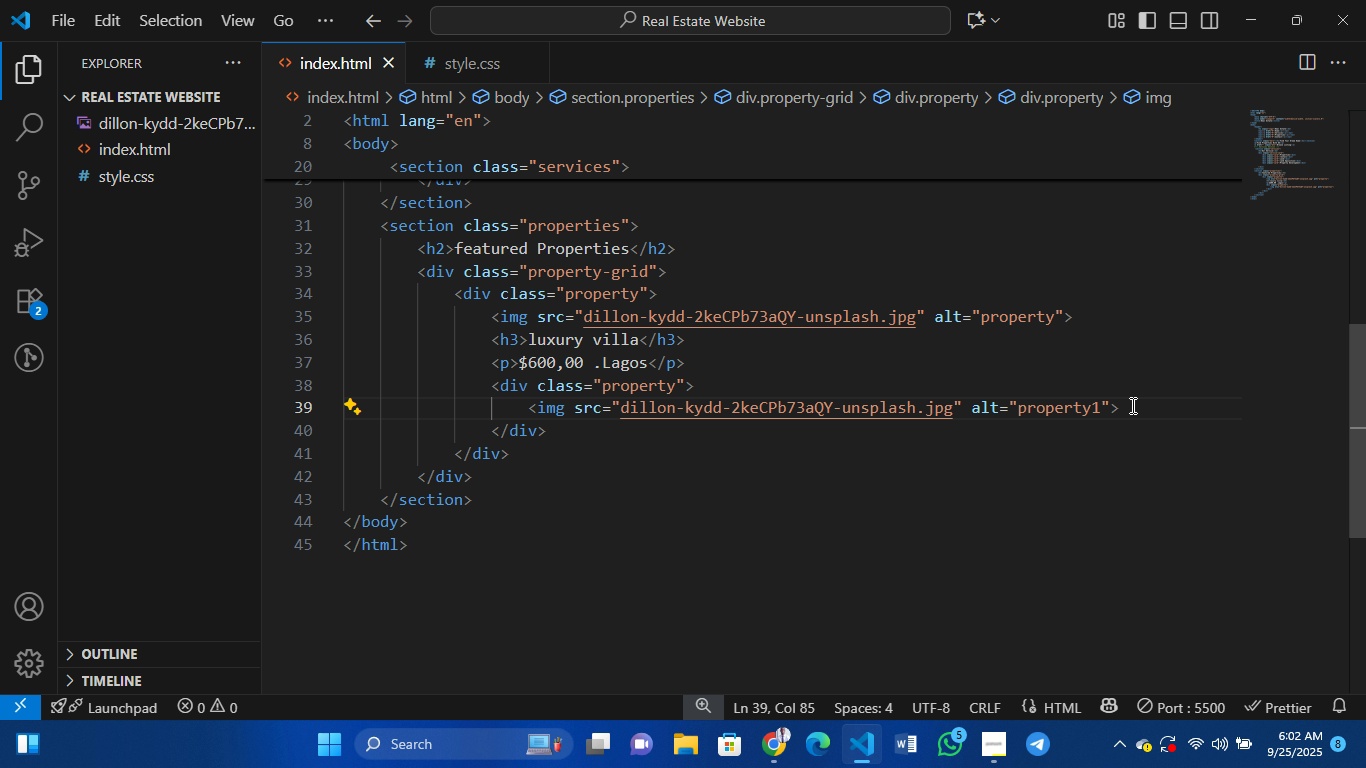 
key(Enter)
 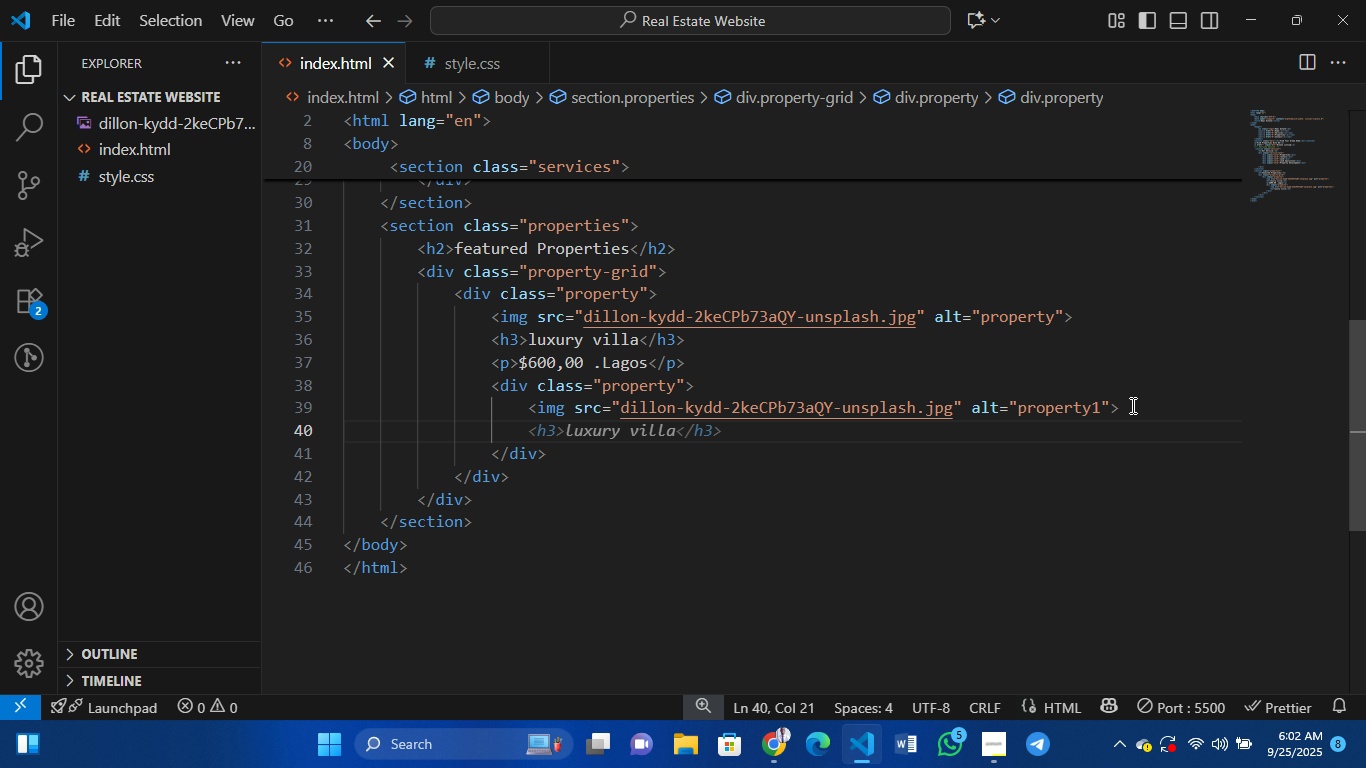 
type(h3)
 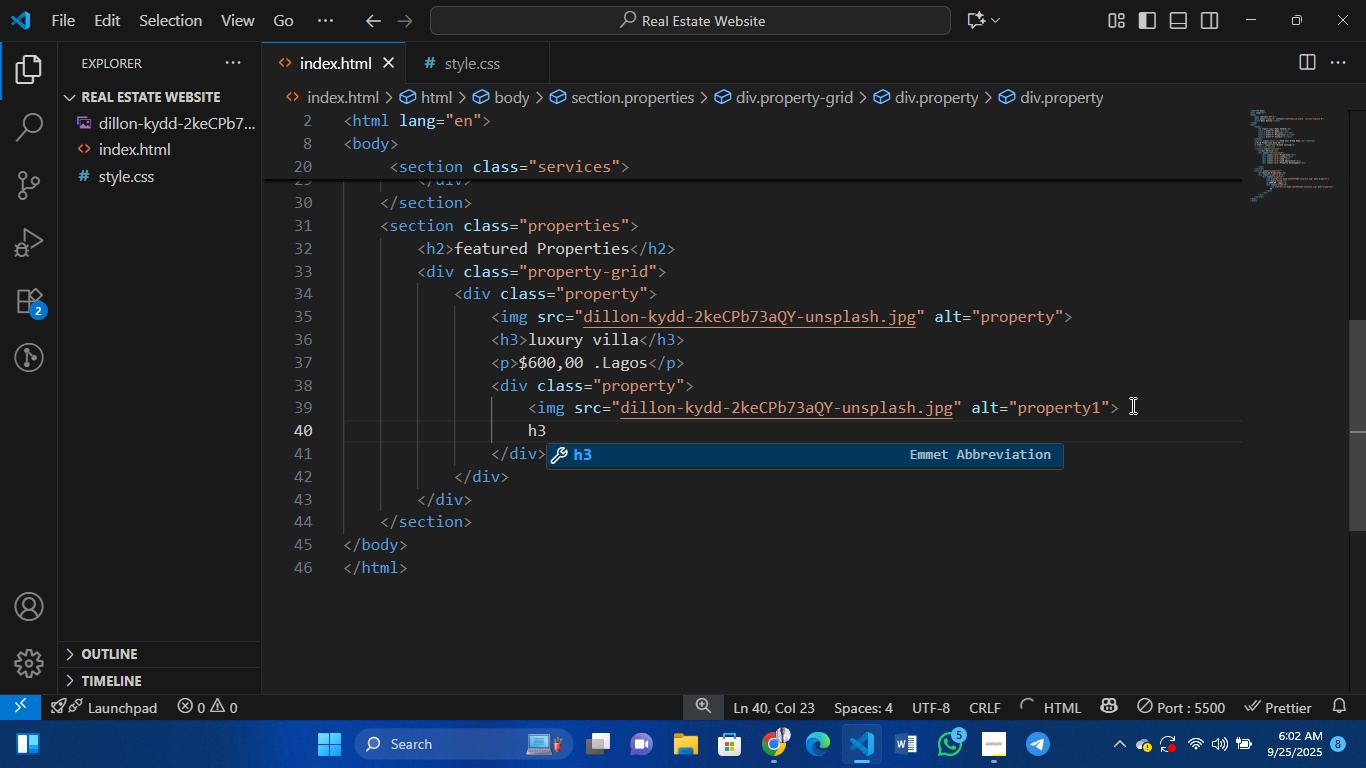 
key(Enter)
 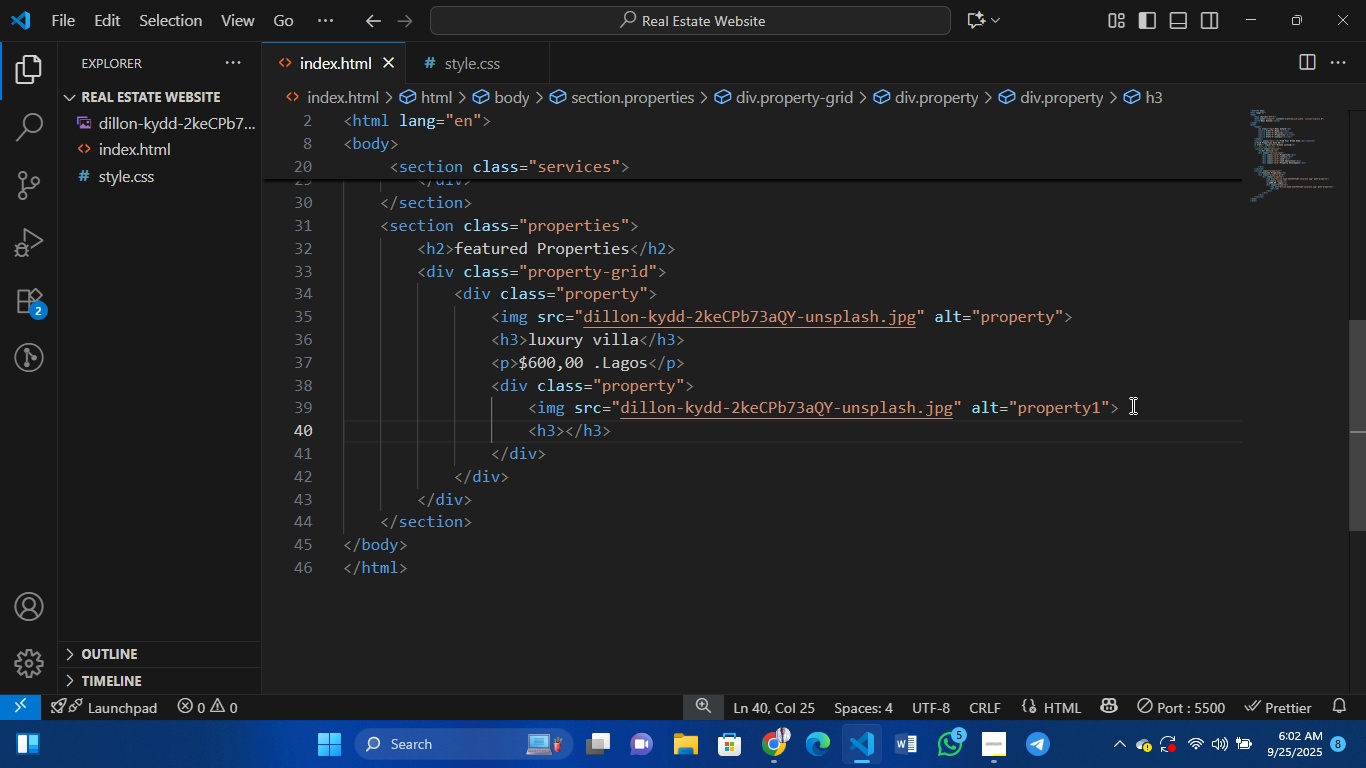 
type(modern Apartment)
 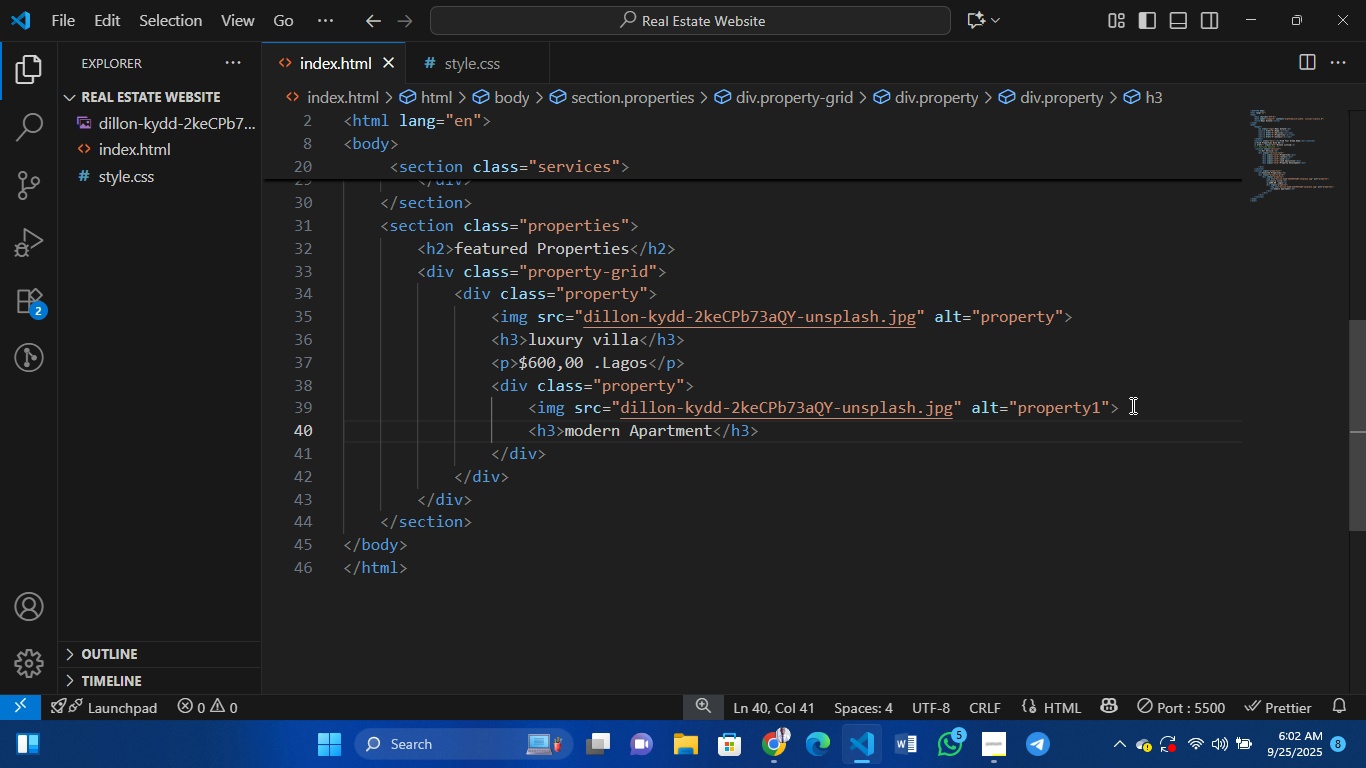 
key(ArrowRight)
 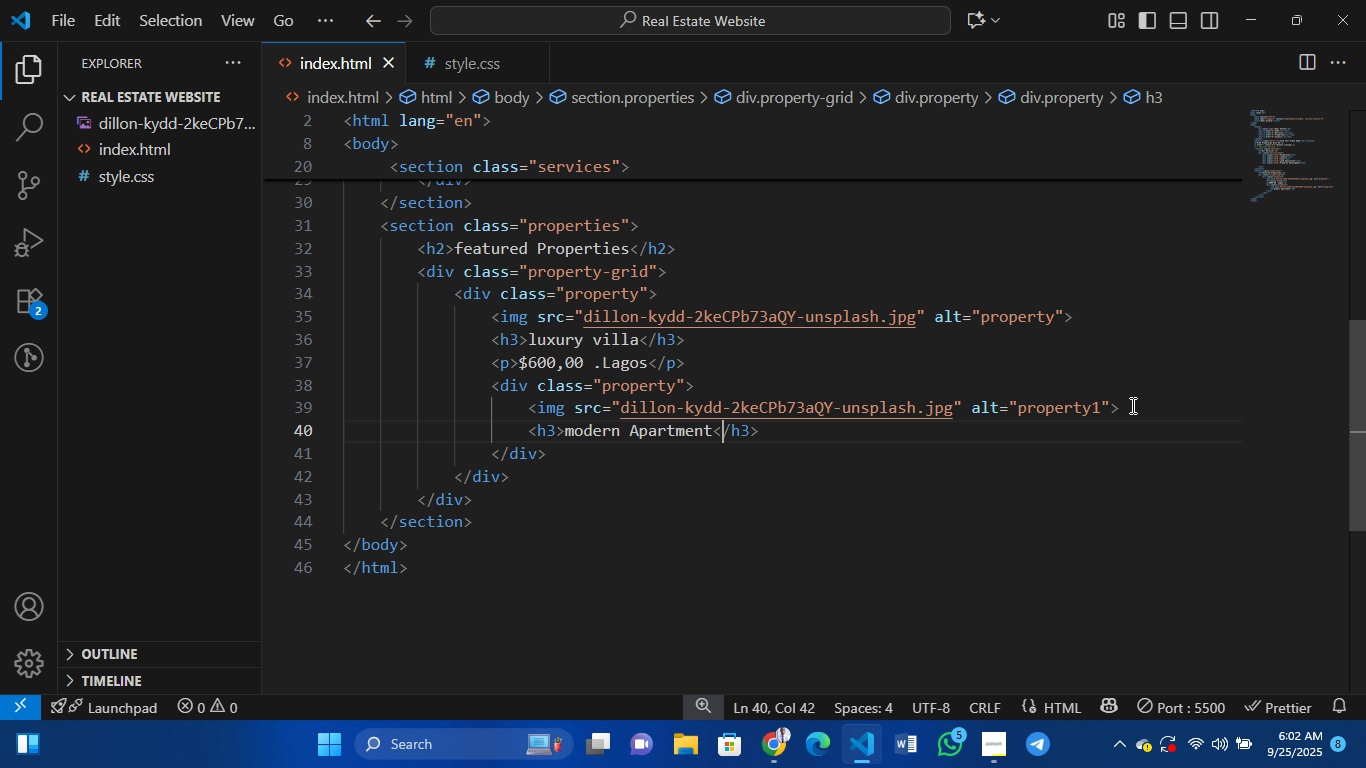 
key(ArrowRight)
 